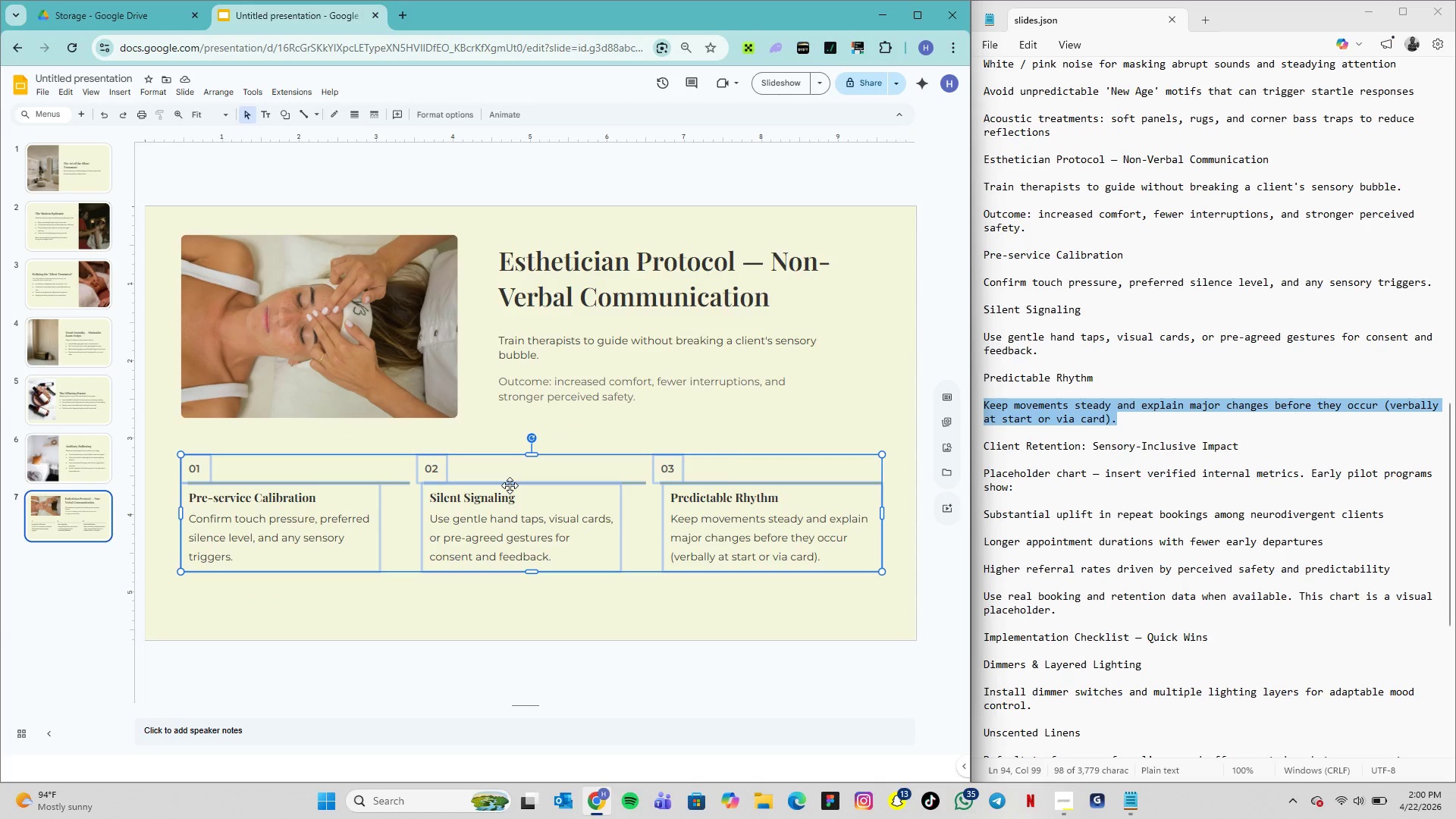 
right_click([510, 485])
 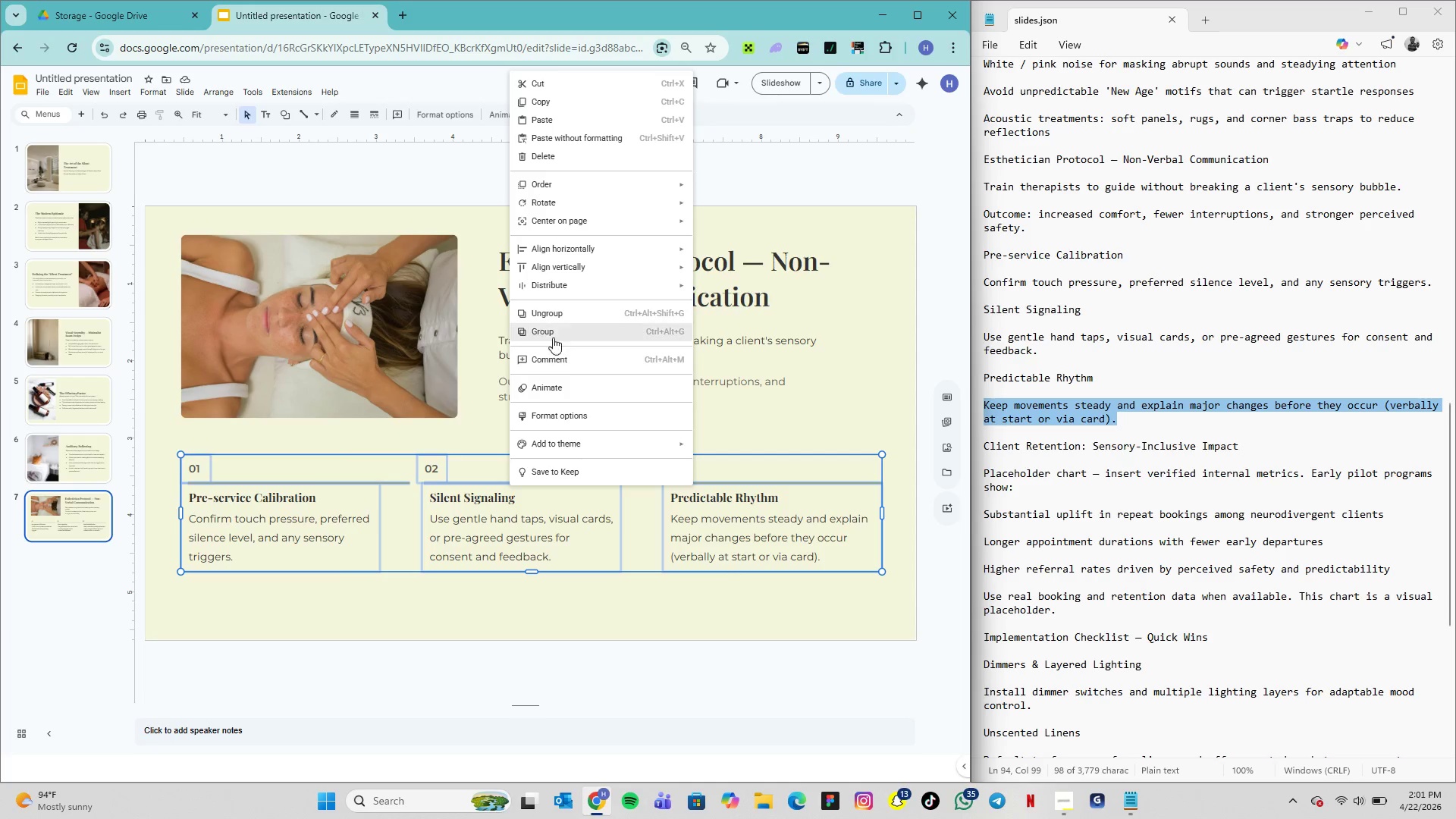 
left_click([554, 327])
 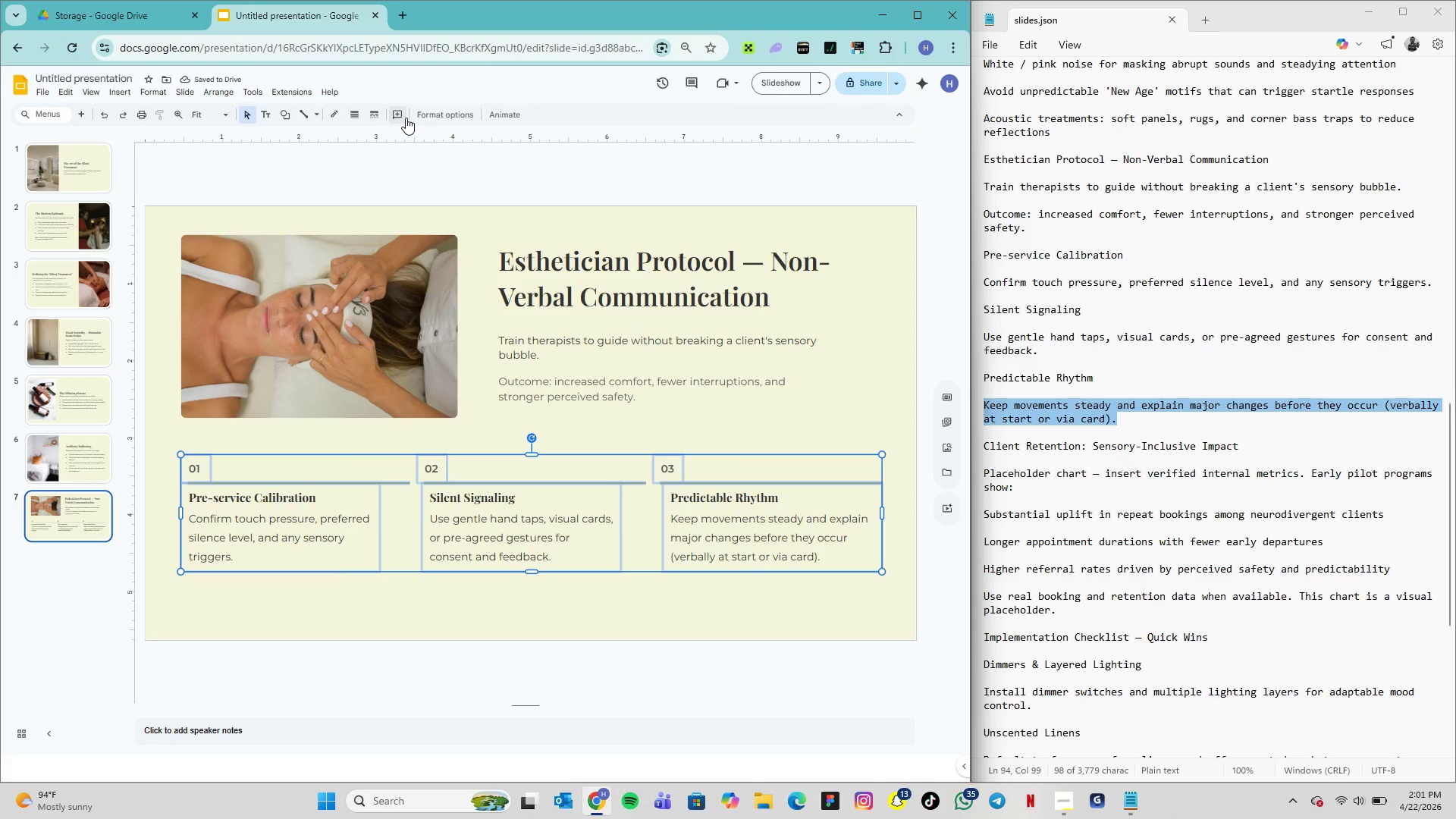 
wait(6.02)
 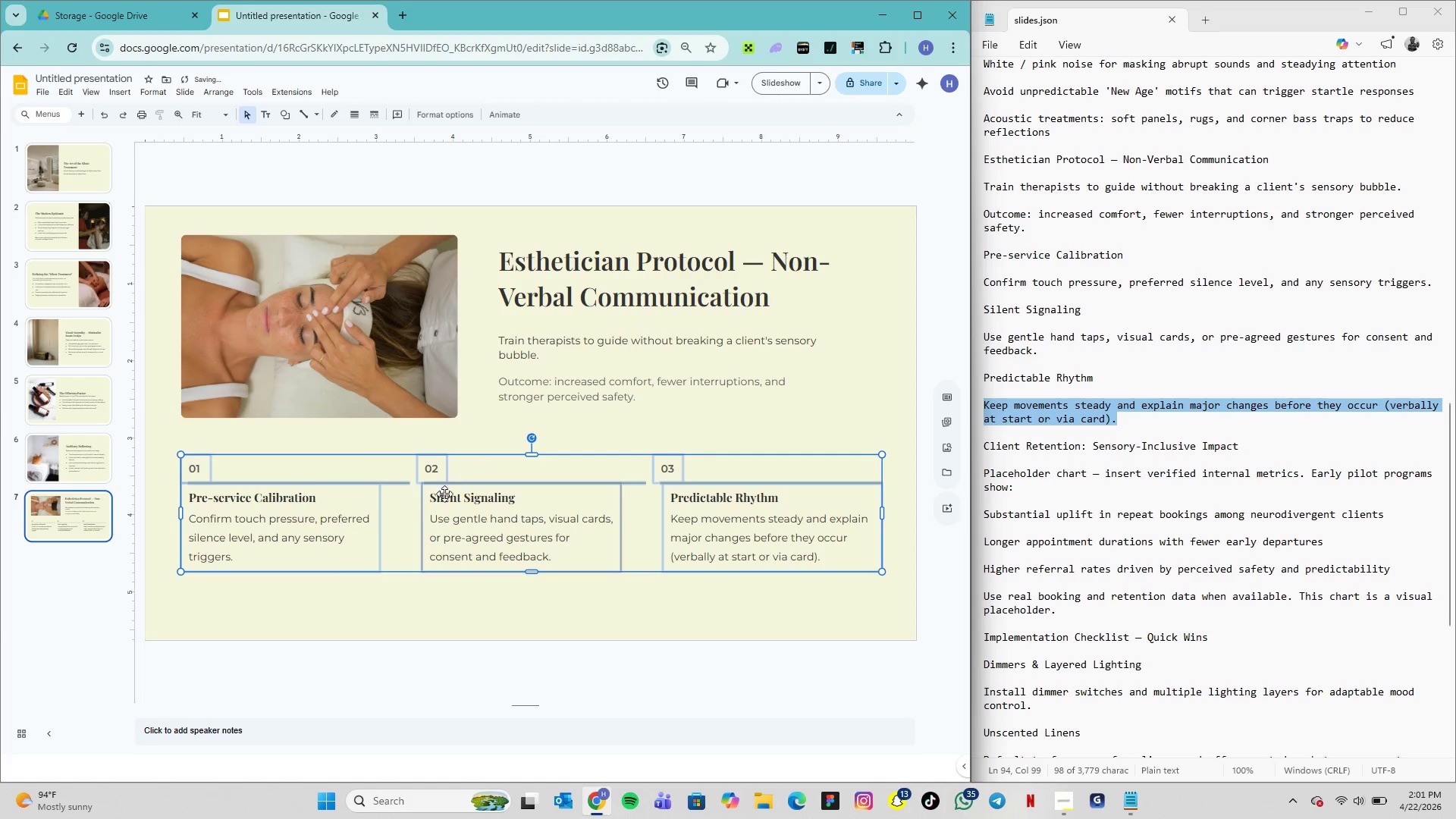 
right_click([451, 500])
 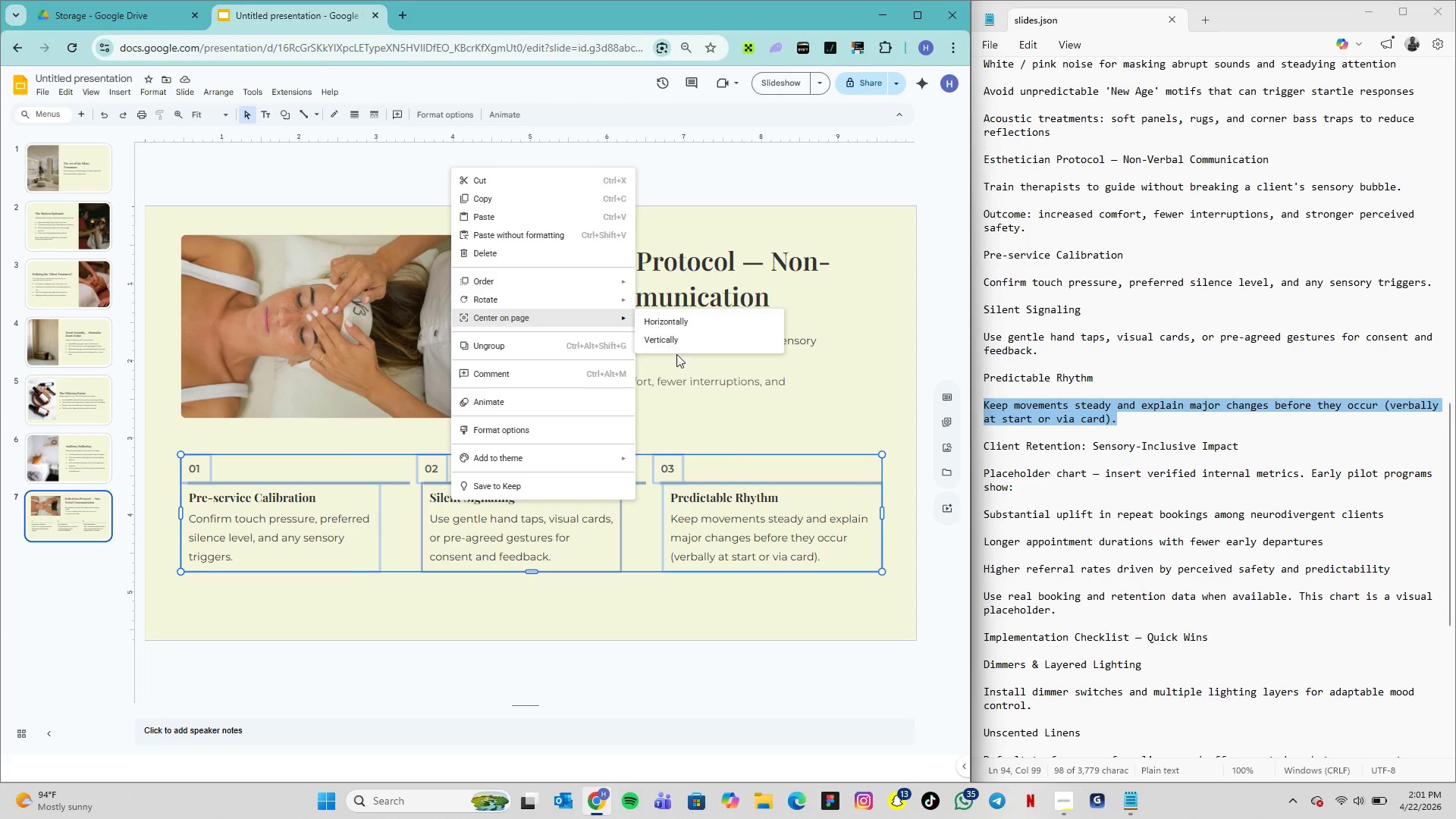 
left_click([674, 346])
 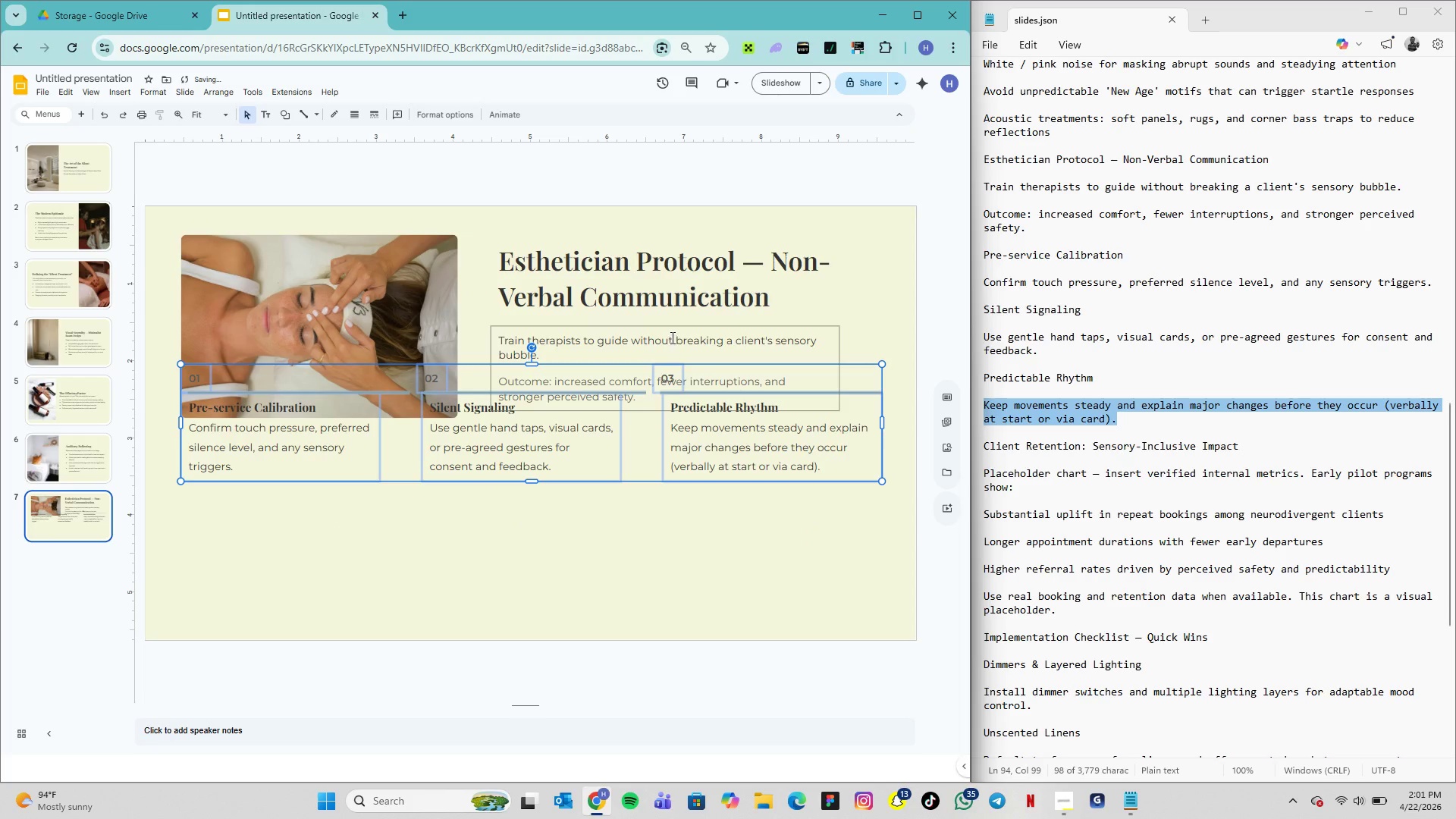 
key(Control+Z)
 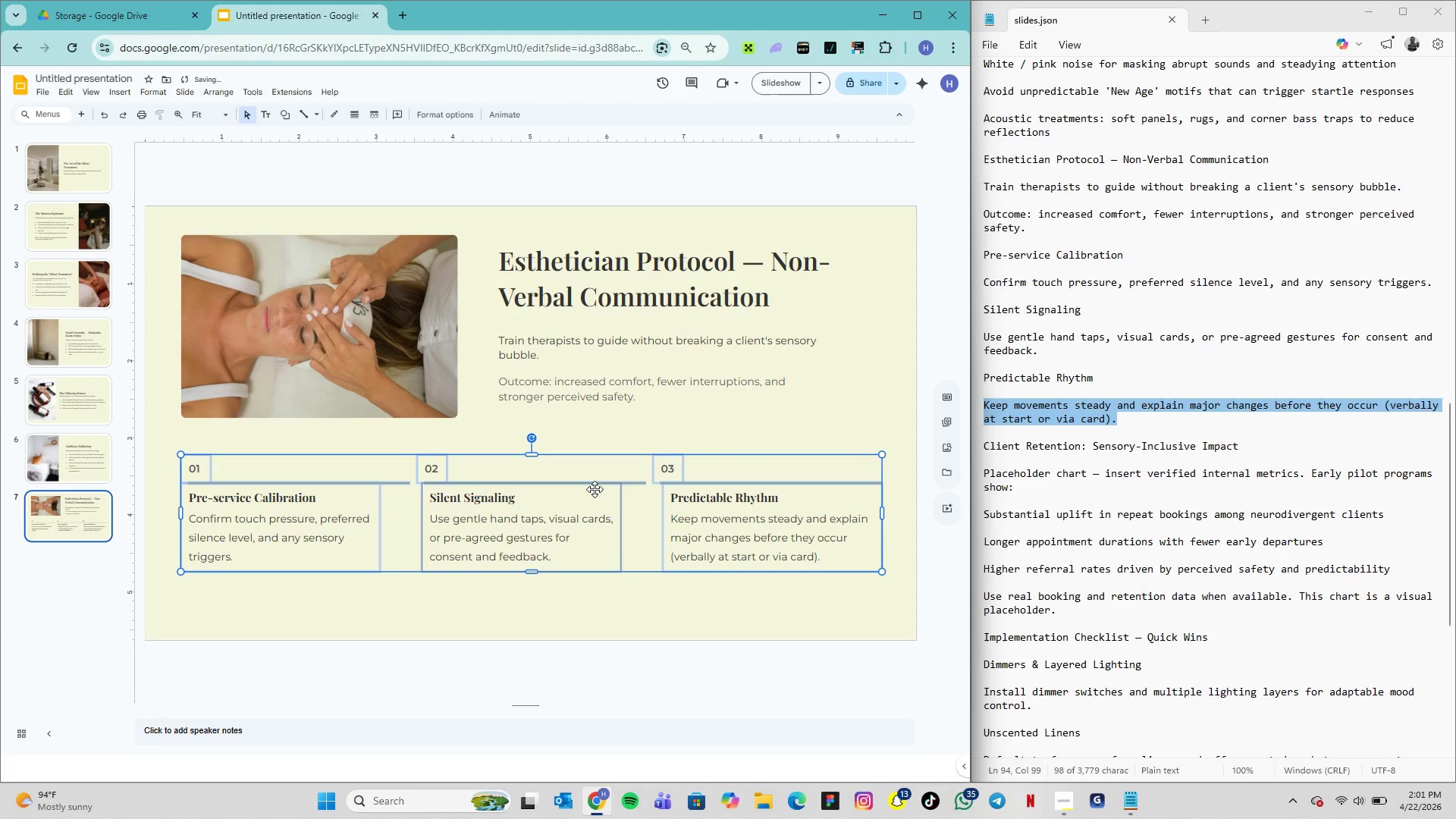 
right_click([593, 489])
 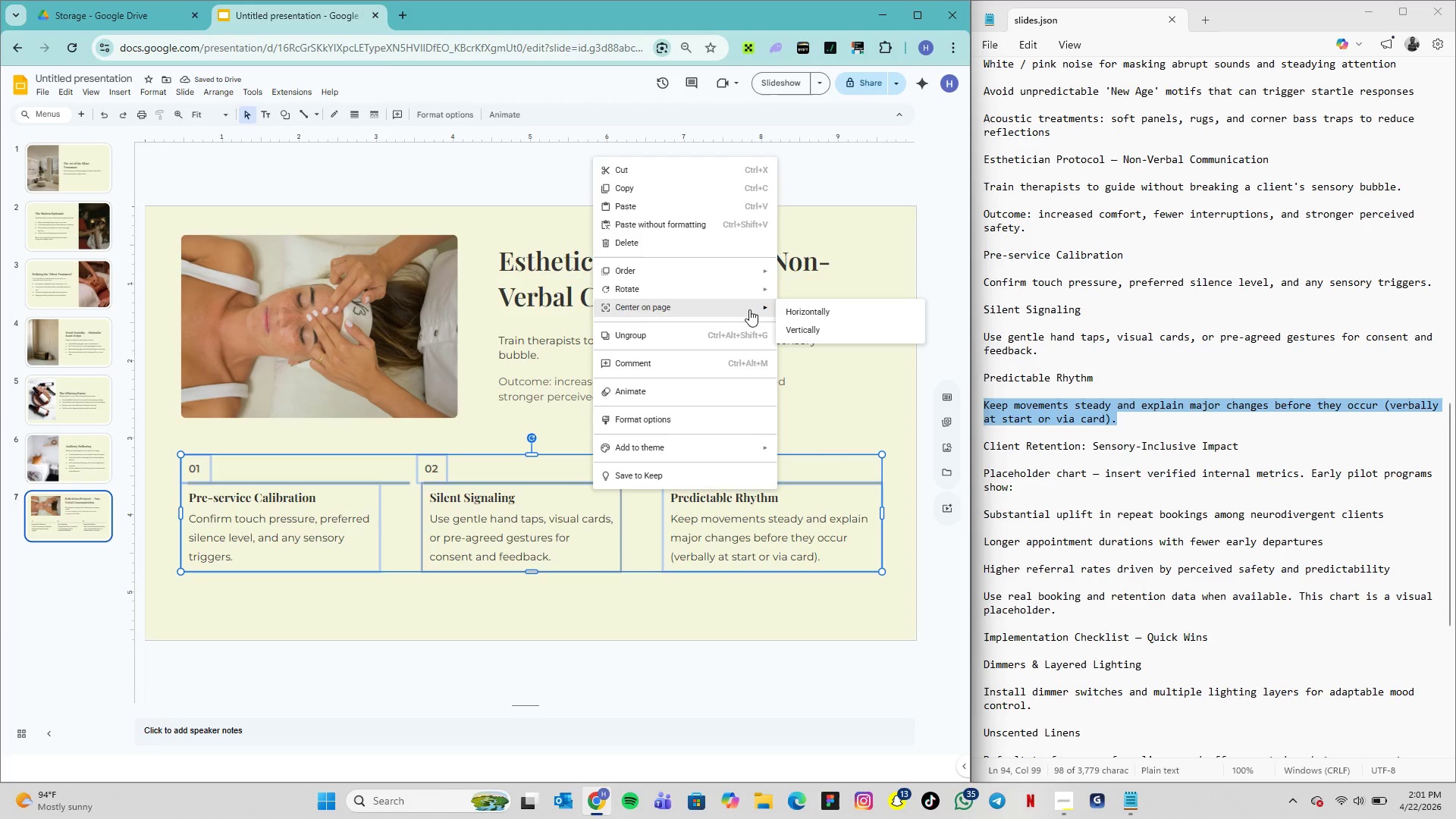 
left_click([801, 318])
 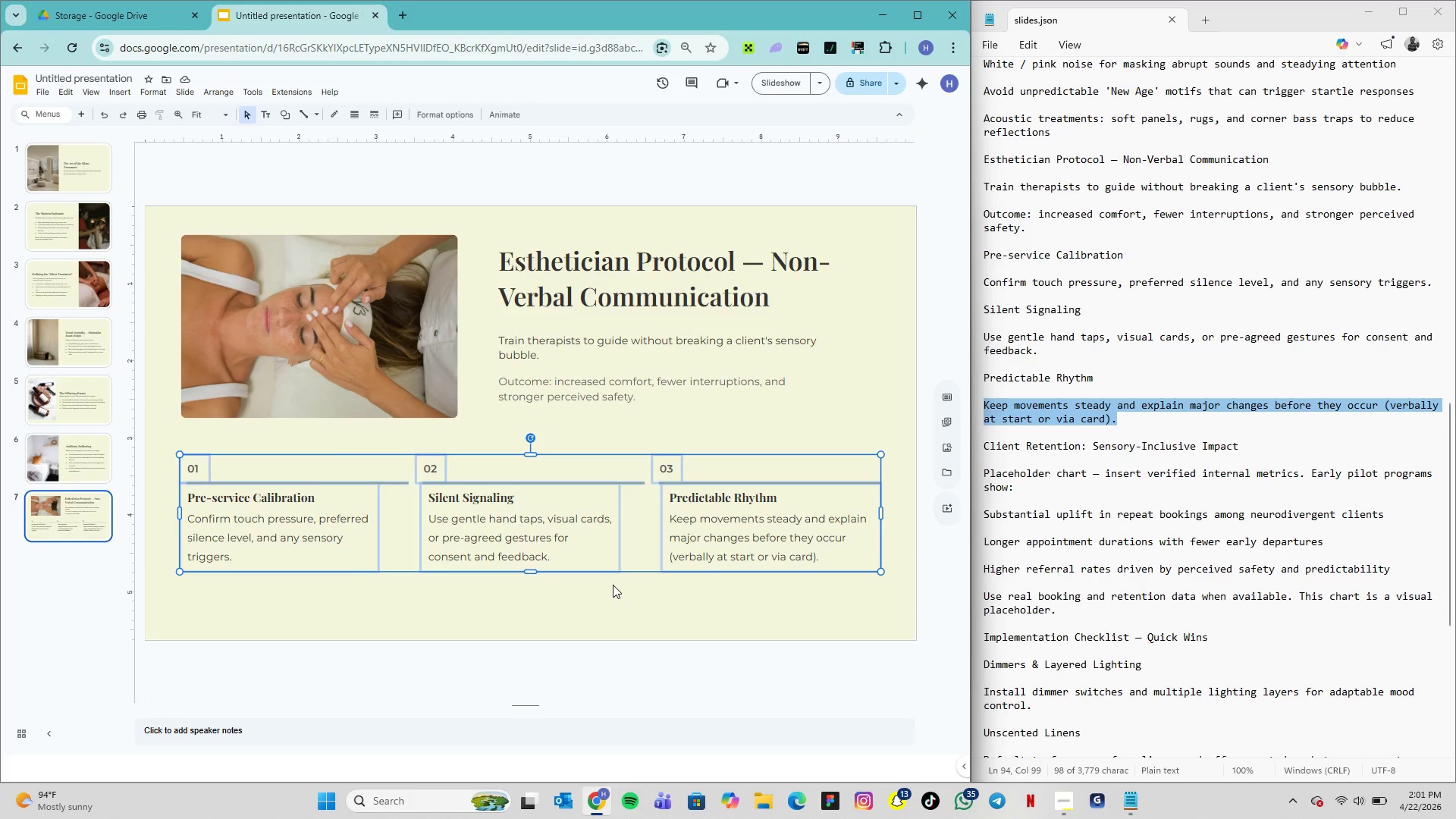 
wait(7.62)
 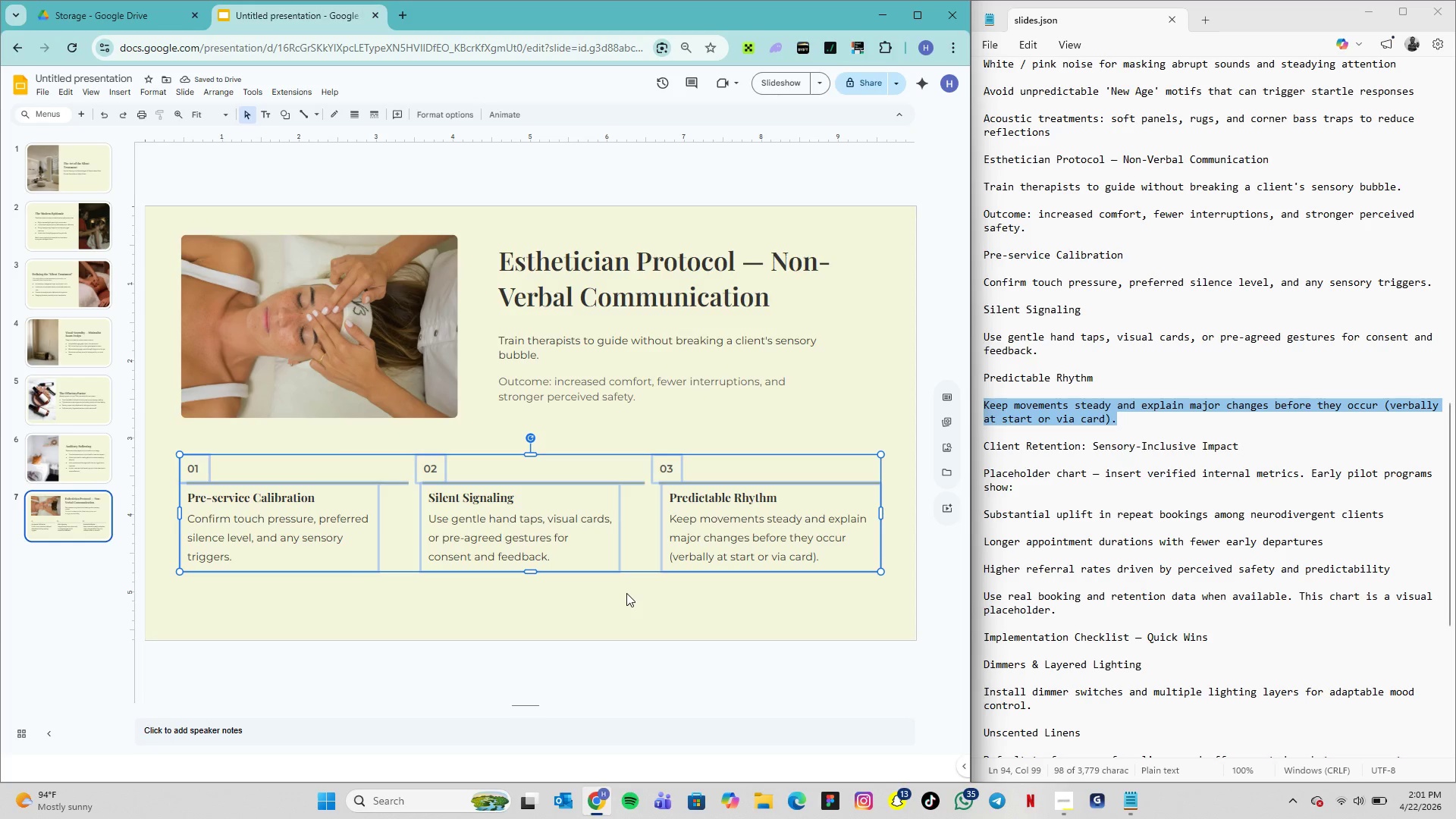 
hold_key(key=ArrowDown, duration=1.51)
 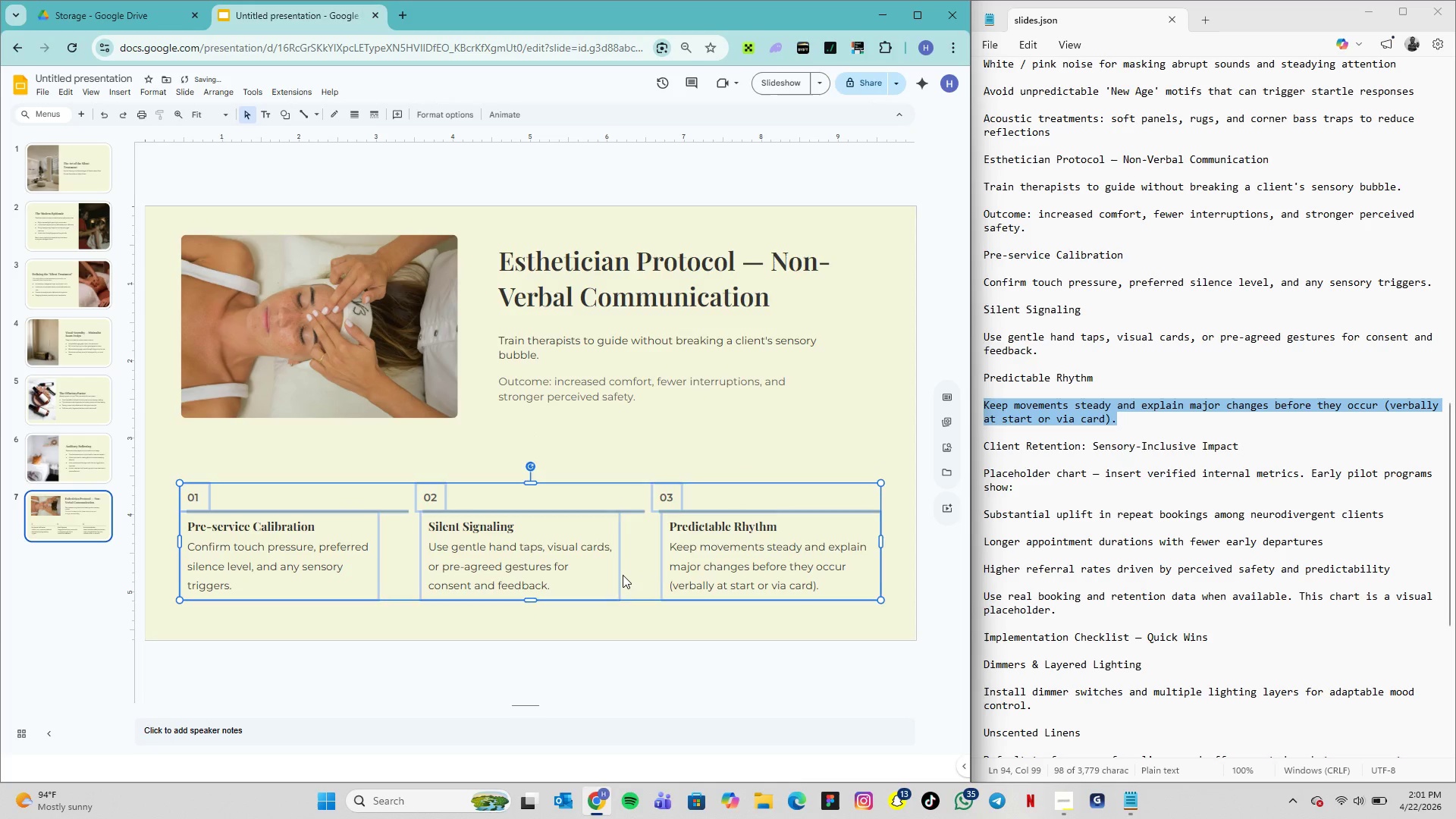 
hold_key(key=ArrowDown, duration=0.72)
 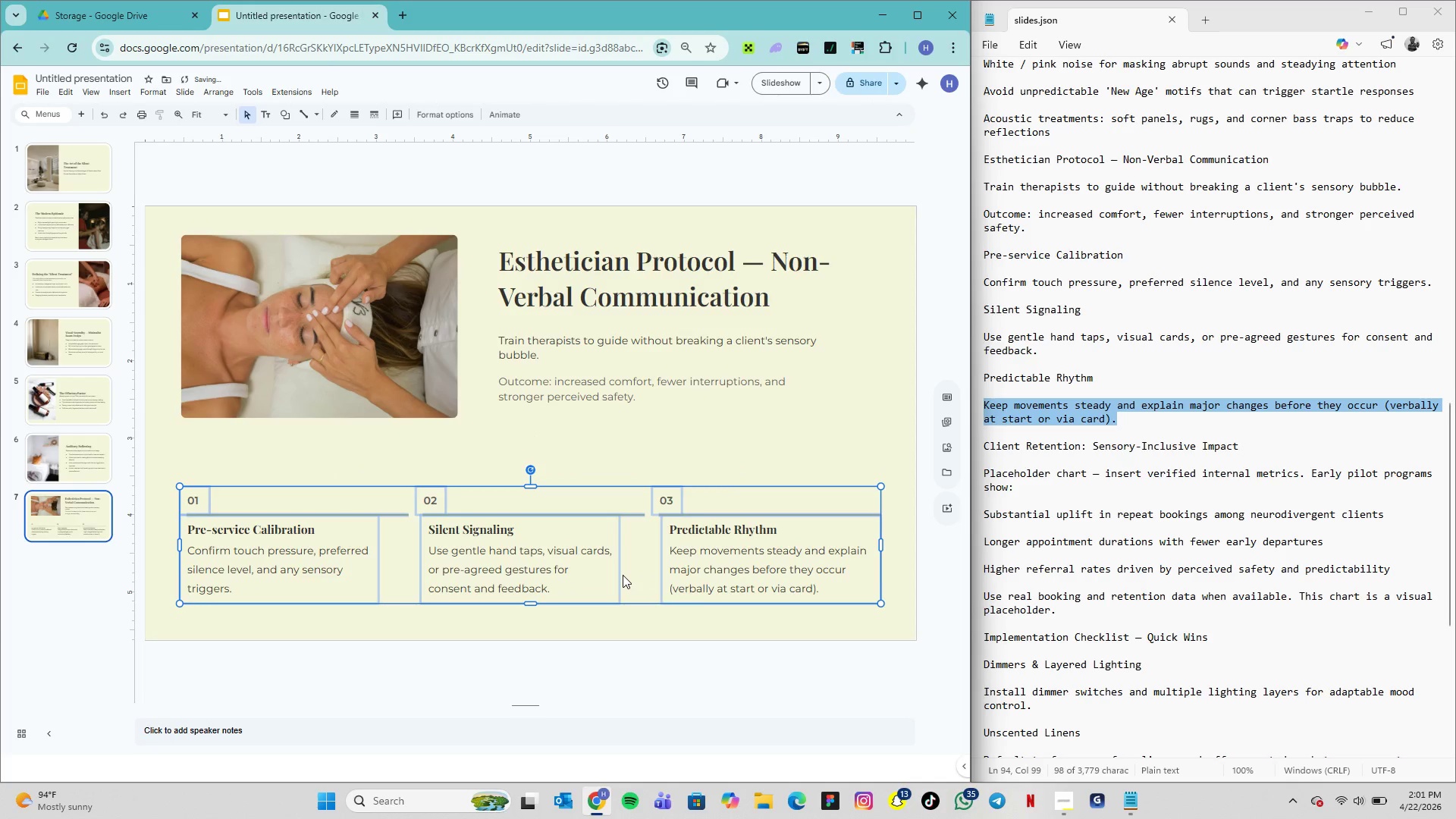 
key(ArrowDown)
 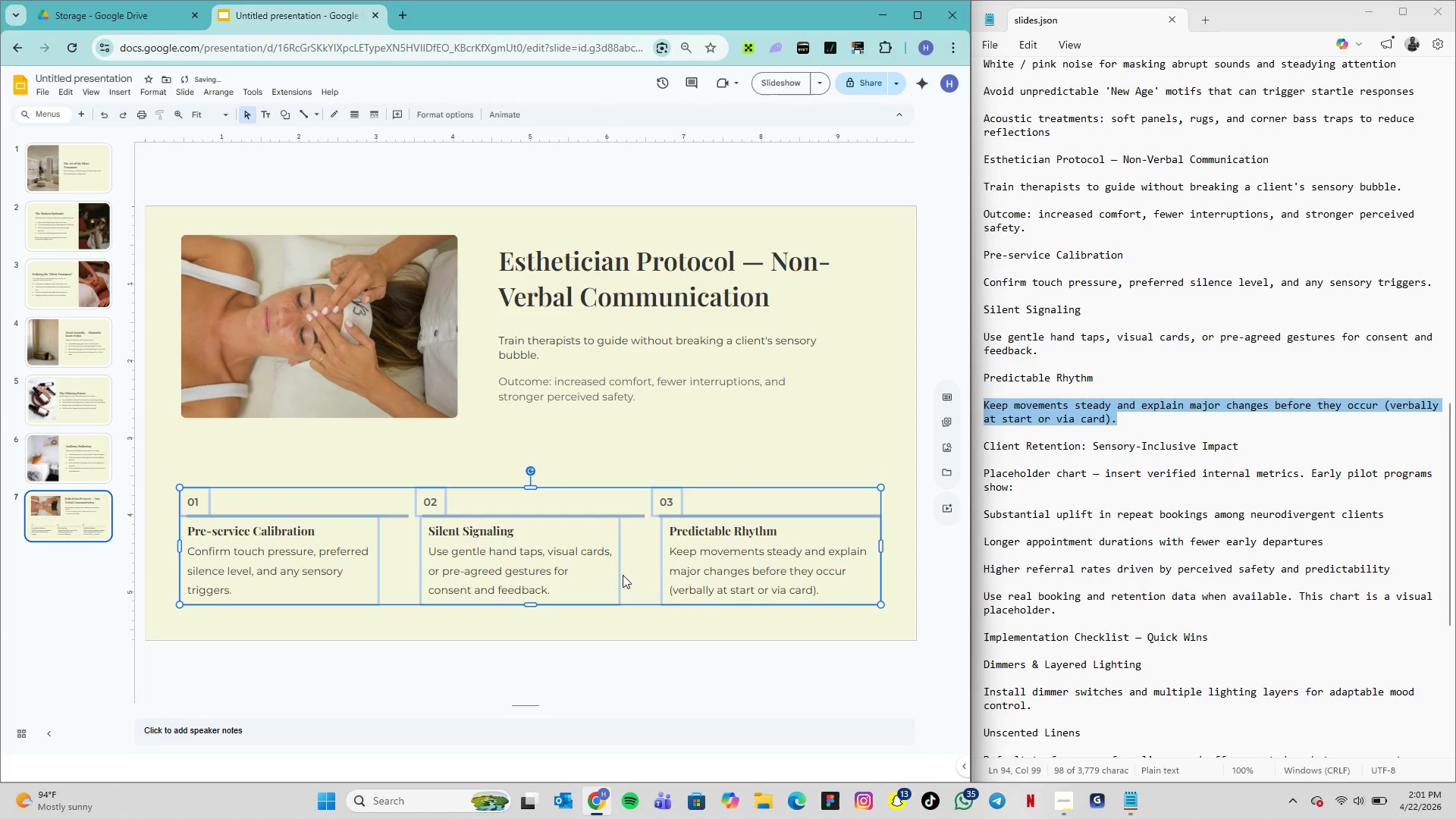 
key(ArrowDown)
 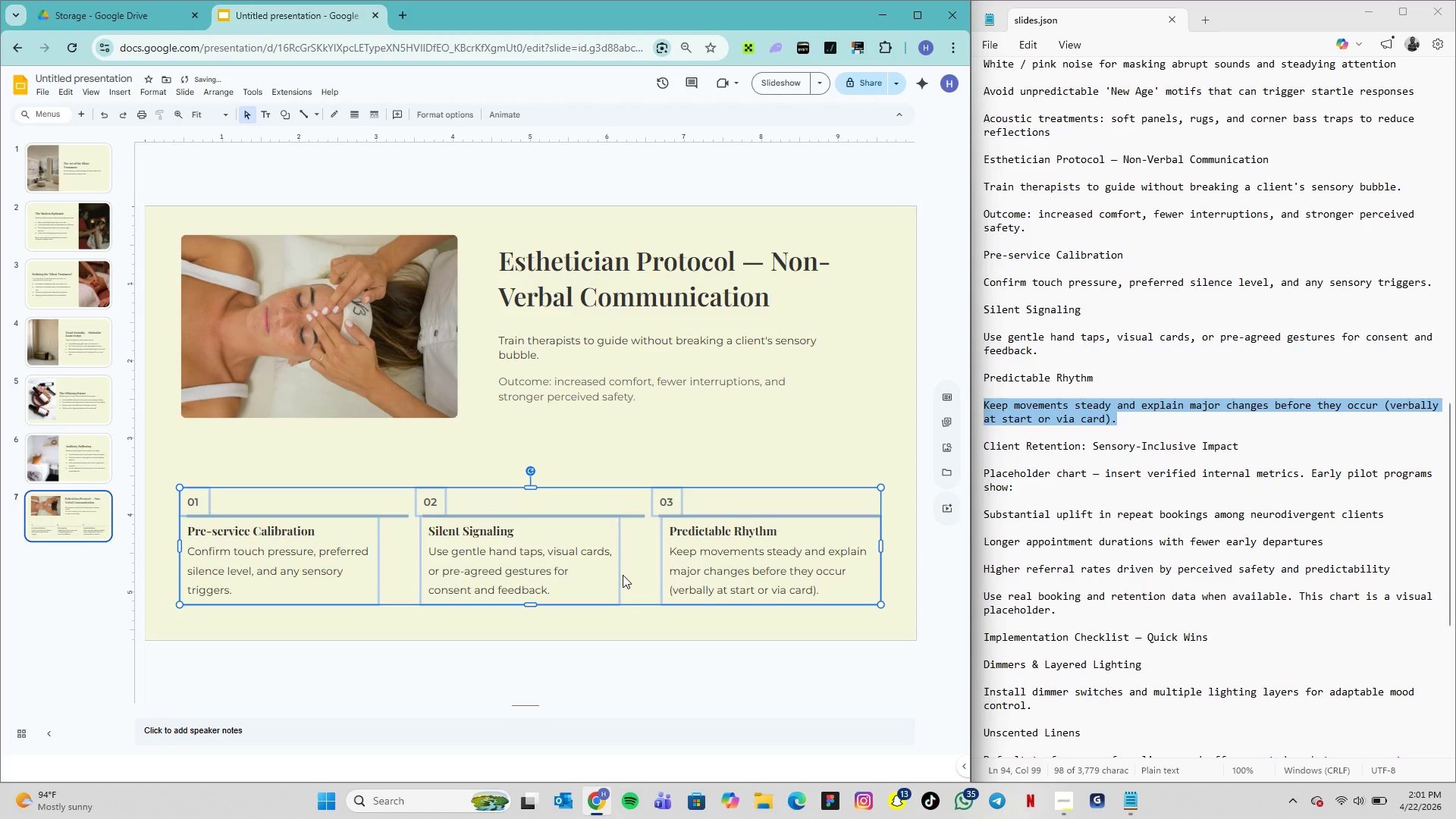 
key(ArrowDown)
 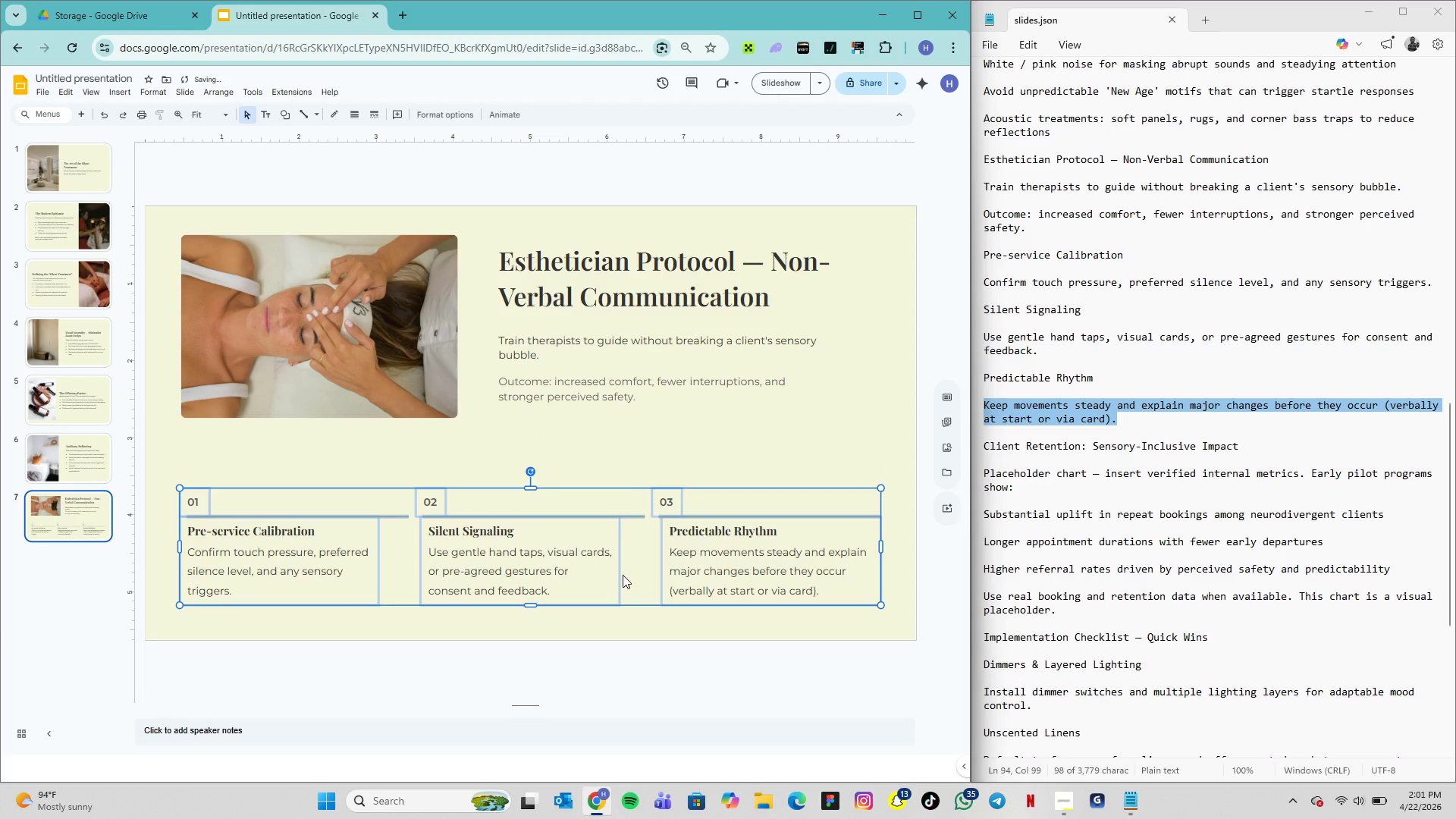 
key(ArrowDown)
 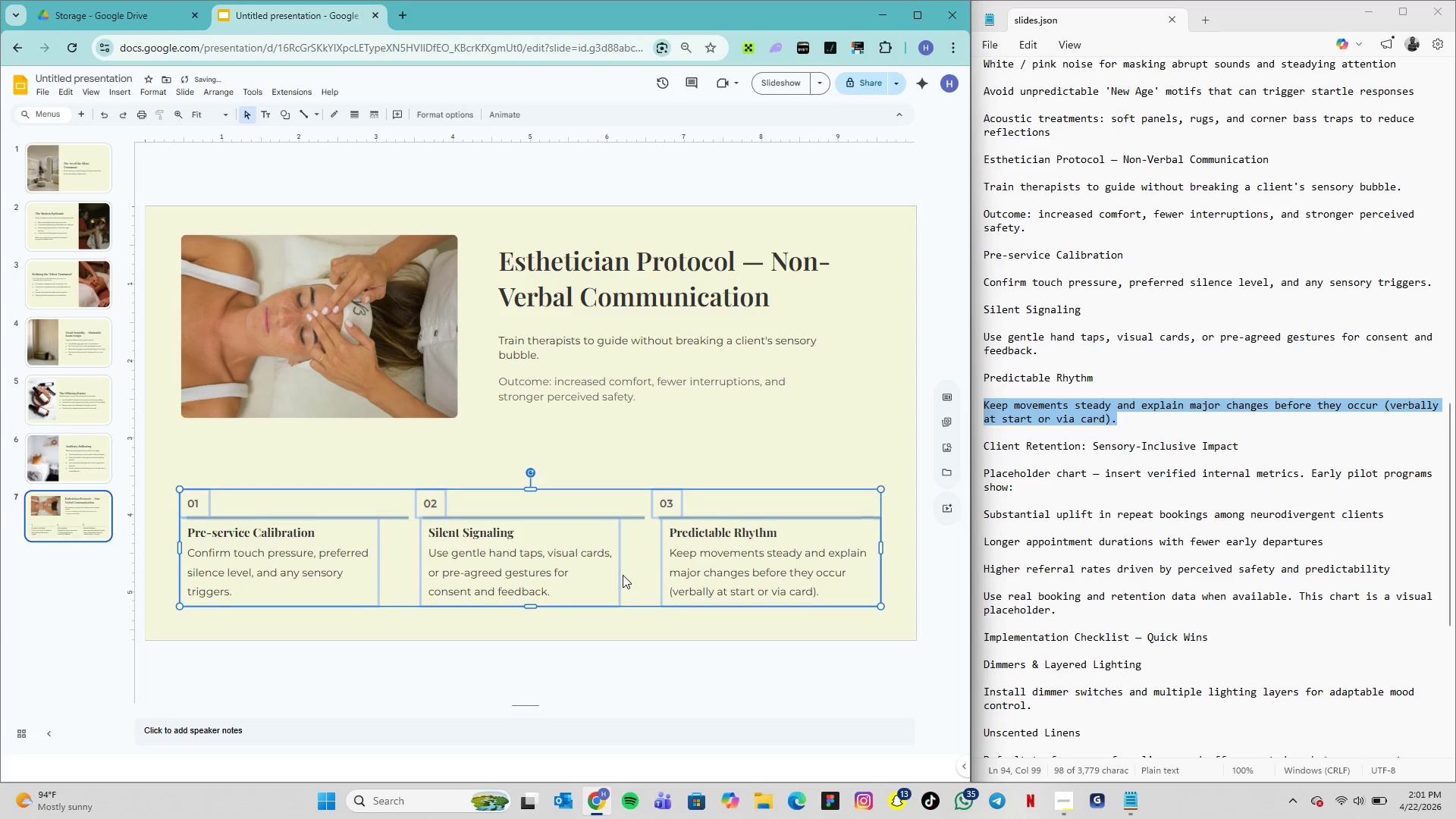 
hold_key(key=ArrowDown, duration=0.98)
 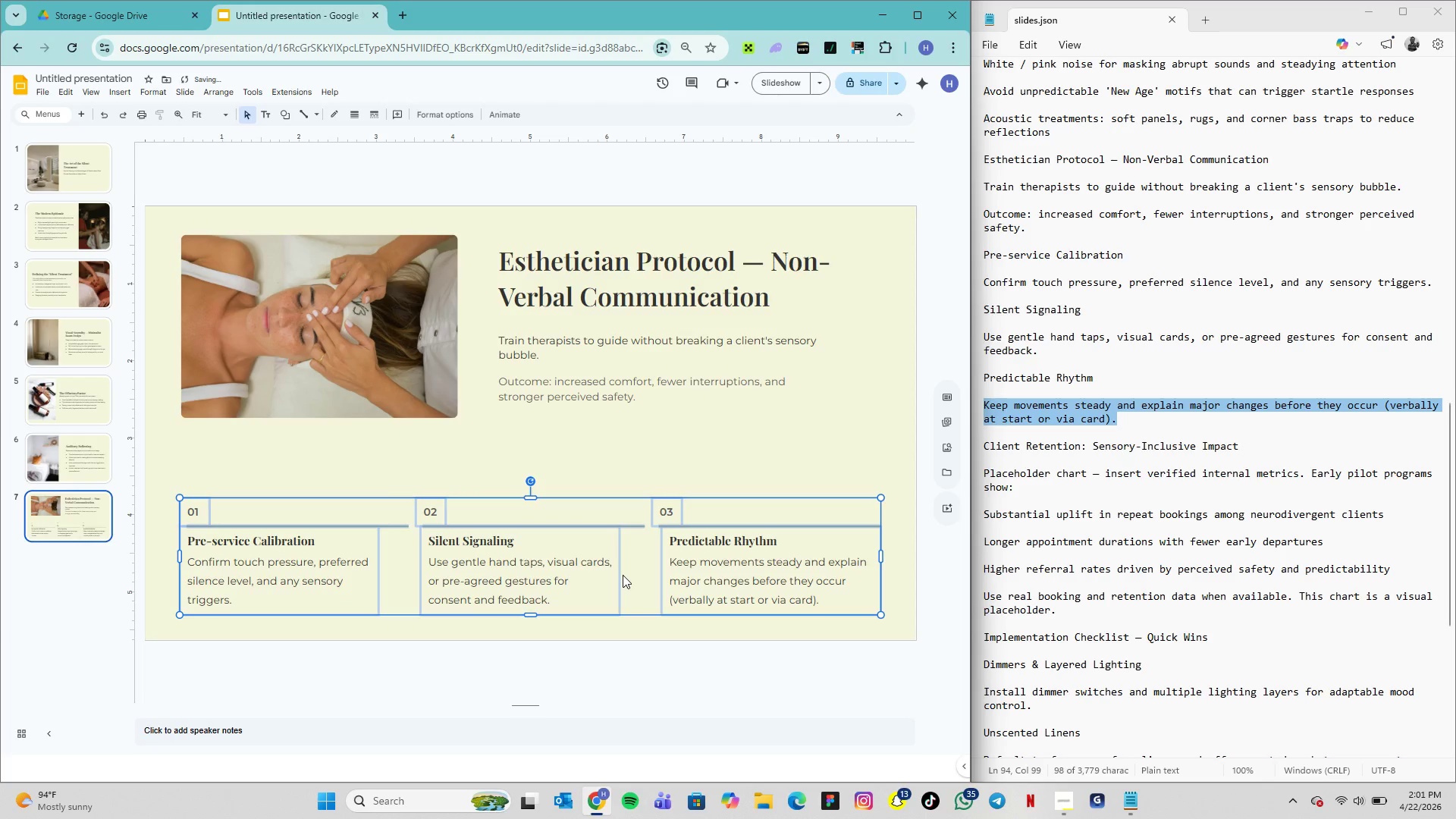 
key(ArrowUp)
 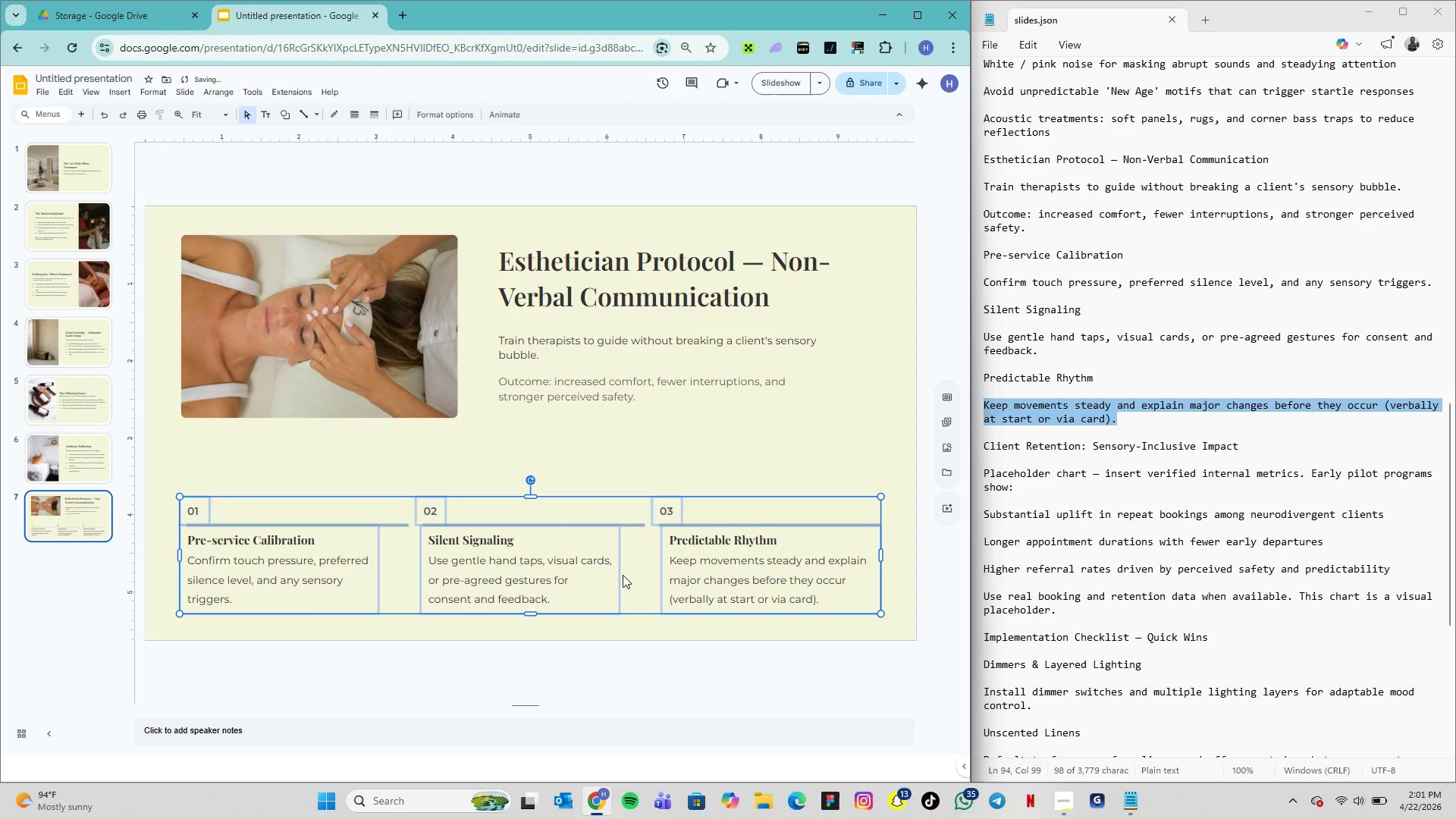 
key(ArrowUp)
 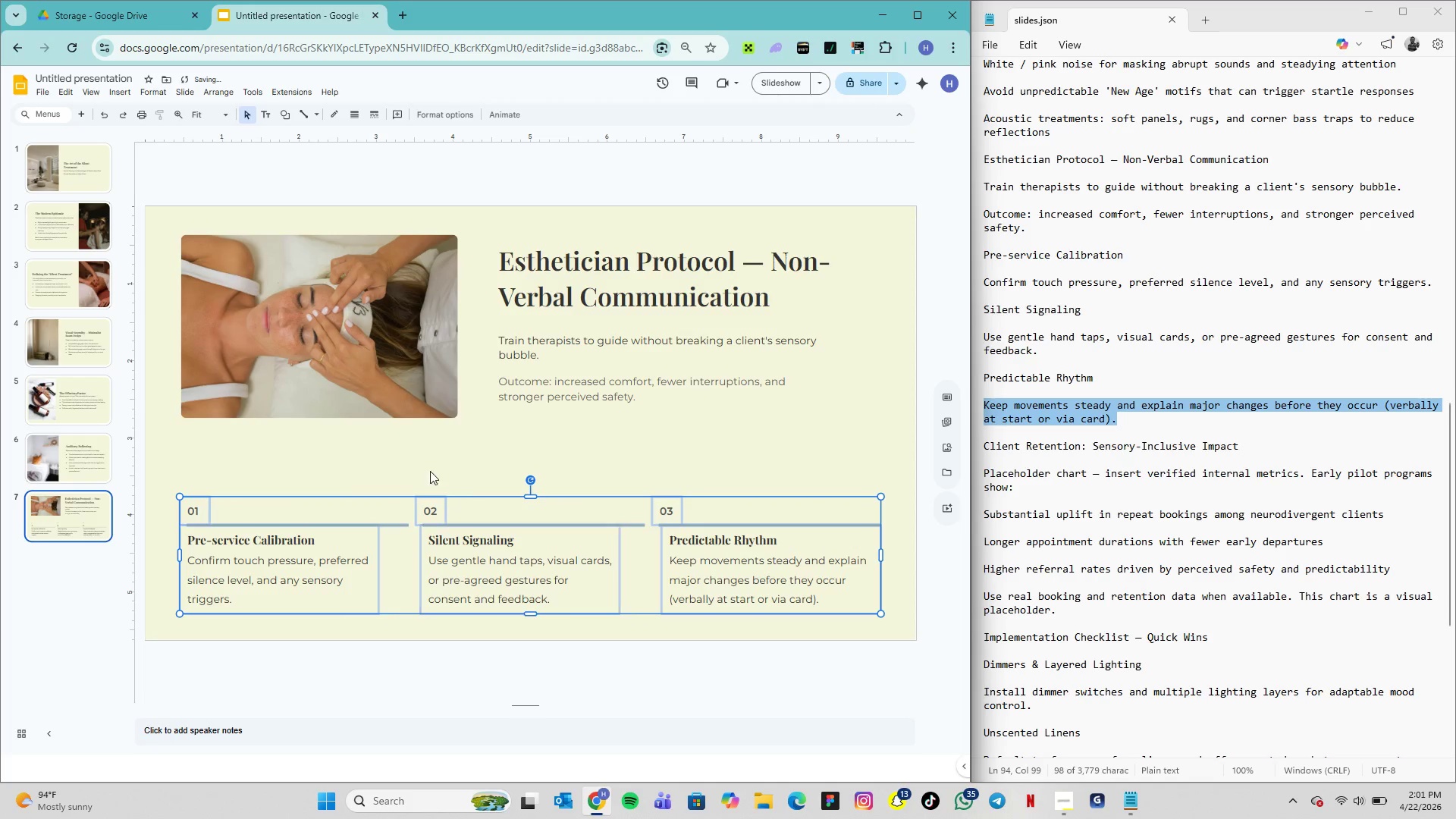 
left_click([406, 415])
 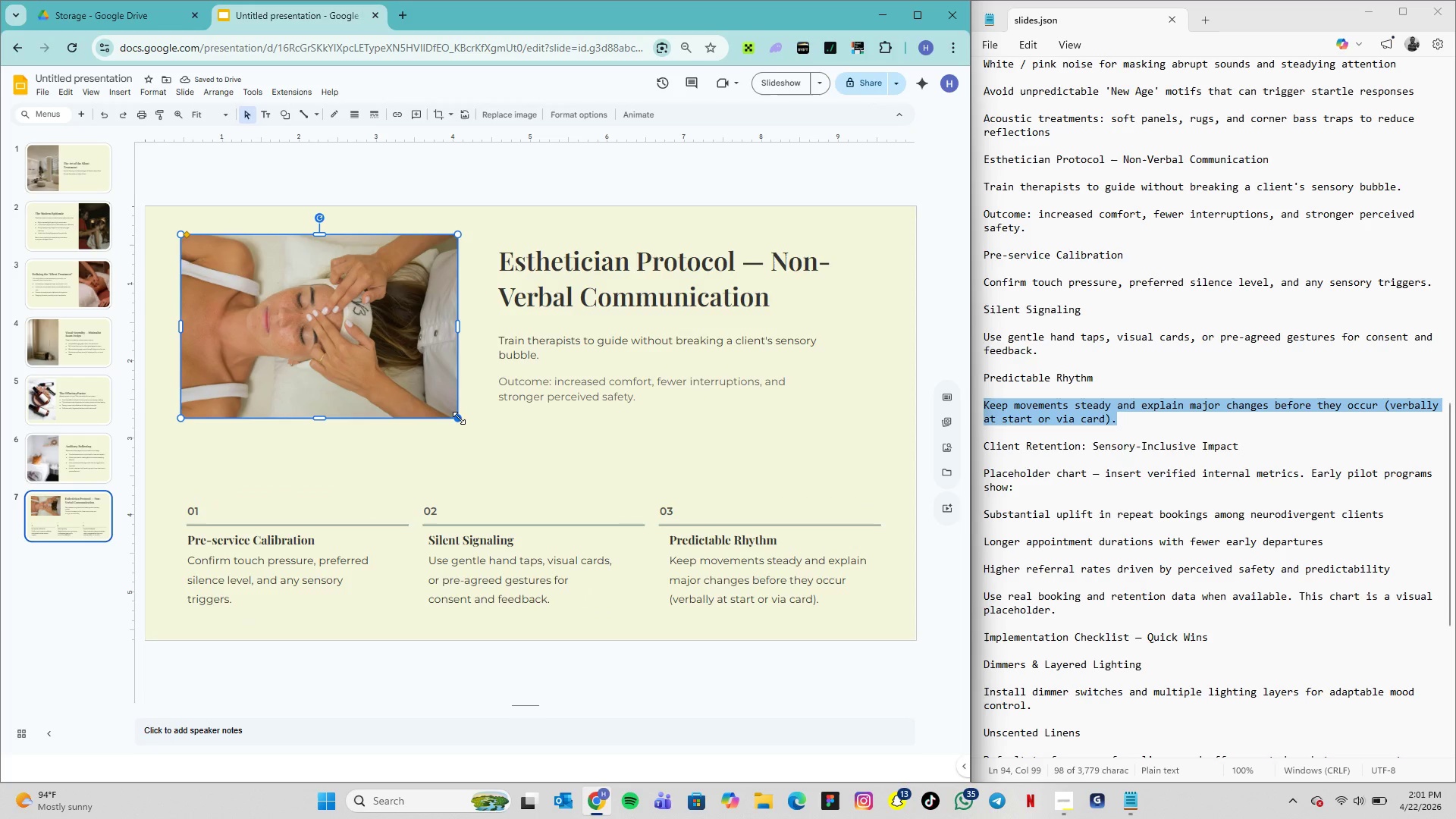 
left_click_drag(start_coordinate=[457, 418], to_coordinate=[457, 439])
 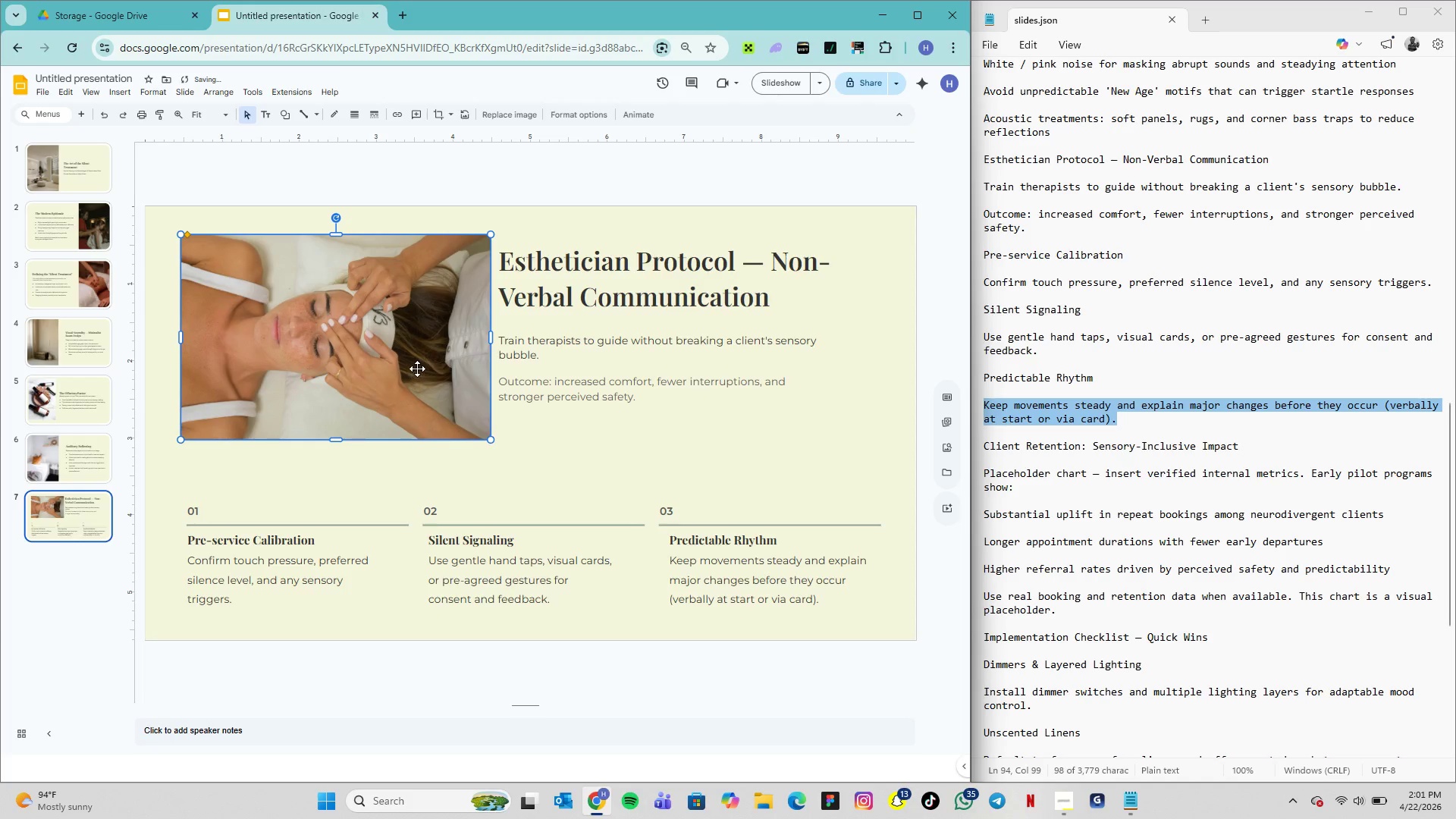 
left_click_drag(start_coordinate=[416, 367], to_coordinate=[396, 380])
 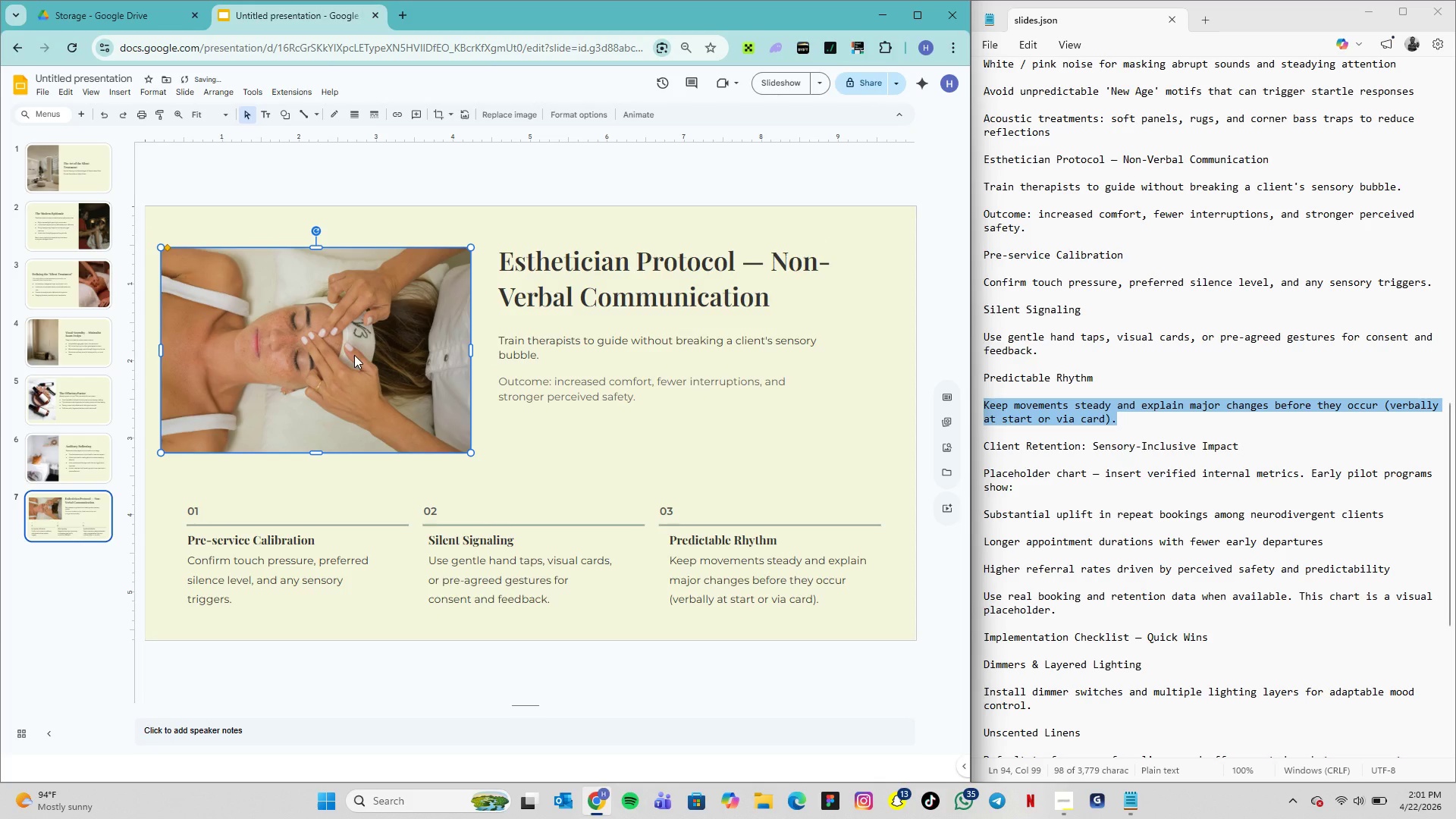 
left_click_drag(start_coordinate=[354, 355], to_coordinate=[362, 358])
 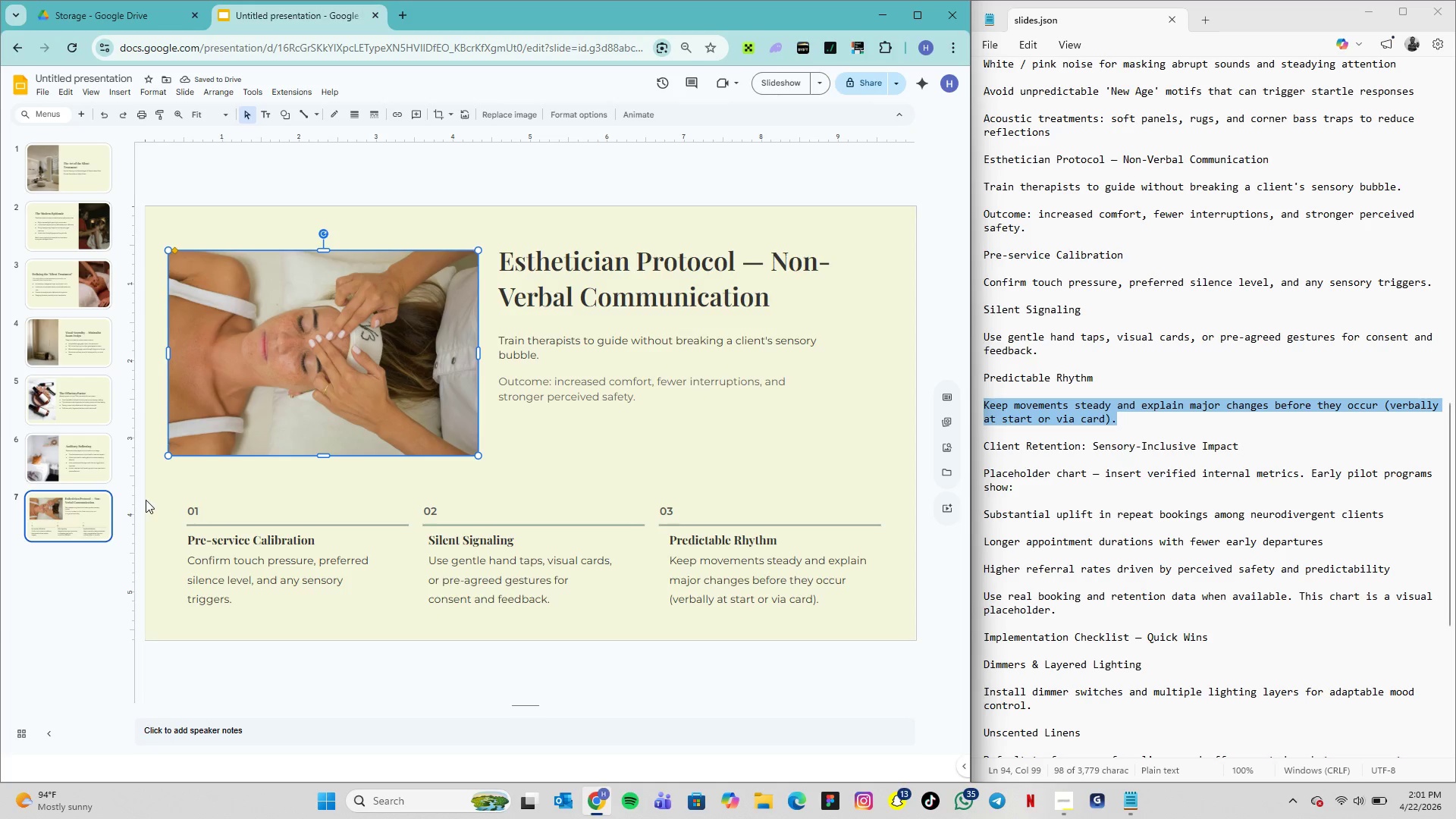 
left_click([208, 506])
 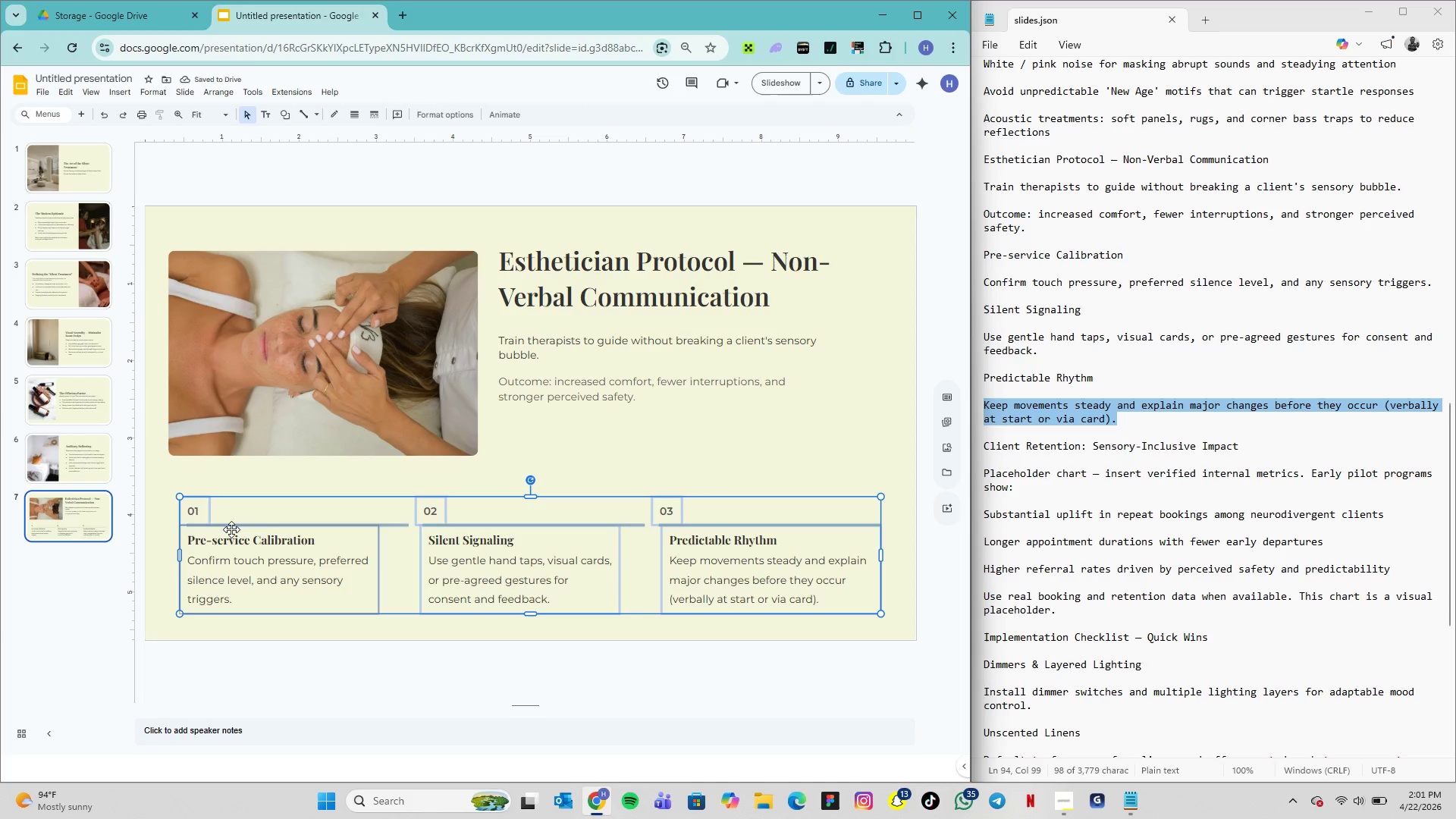 
left_click_drag(start_coordinate=[232, 529], to_coordinate=[221, 511])
 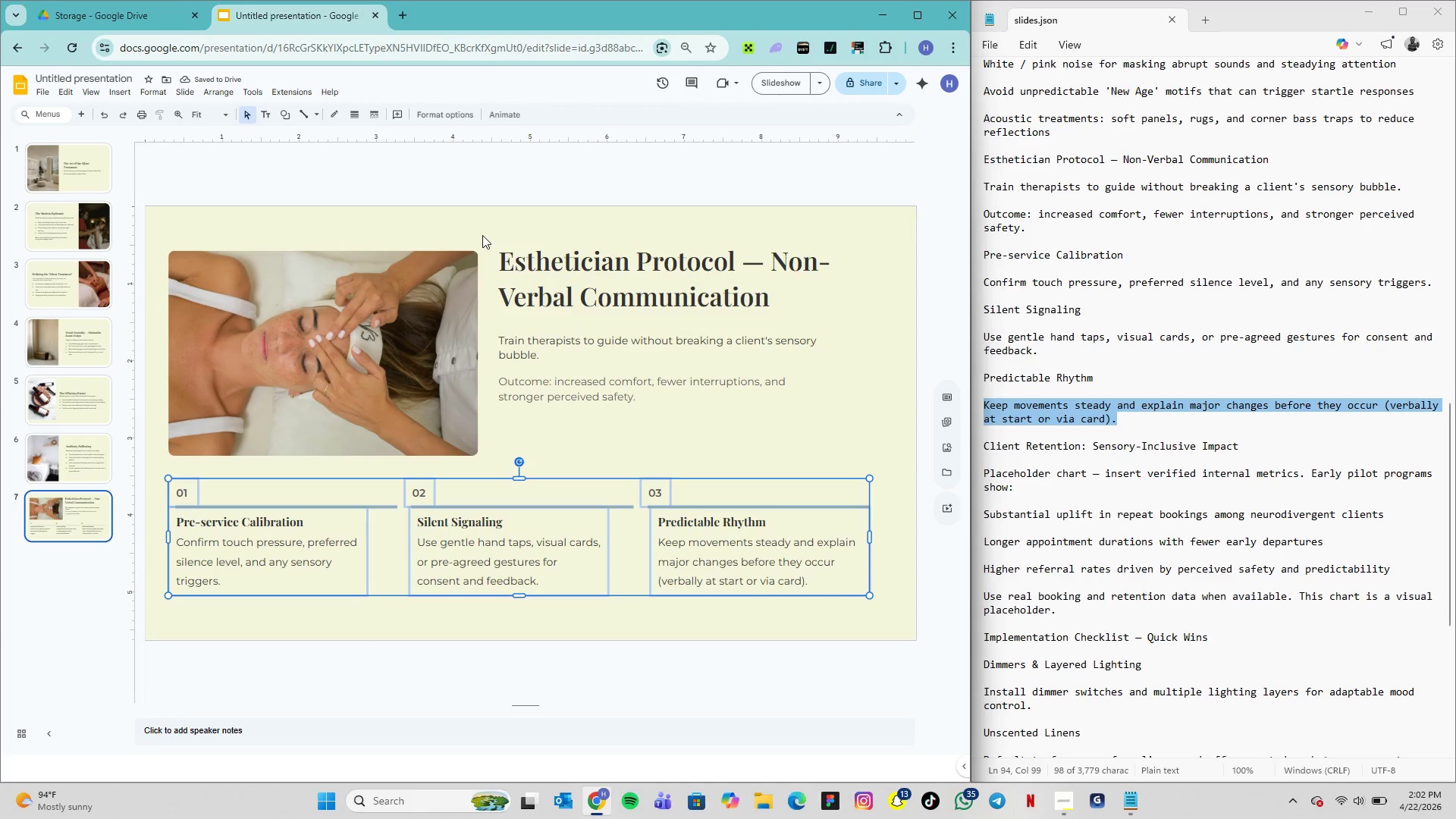 
left_click_drag(start_coordinate=[486, 234], to_coordinate=[885, 444])
 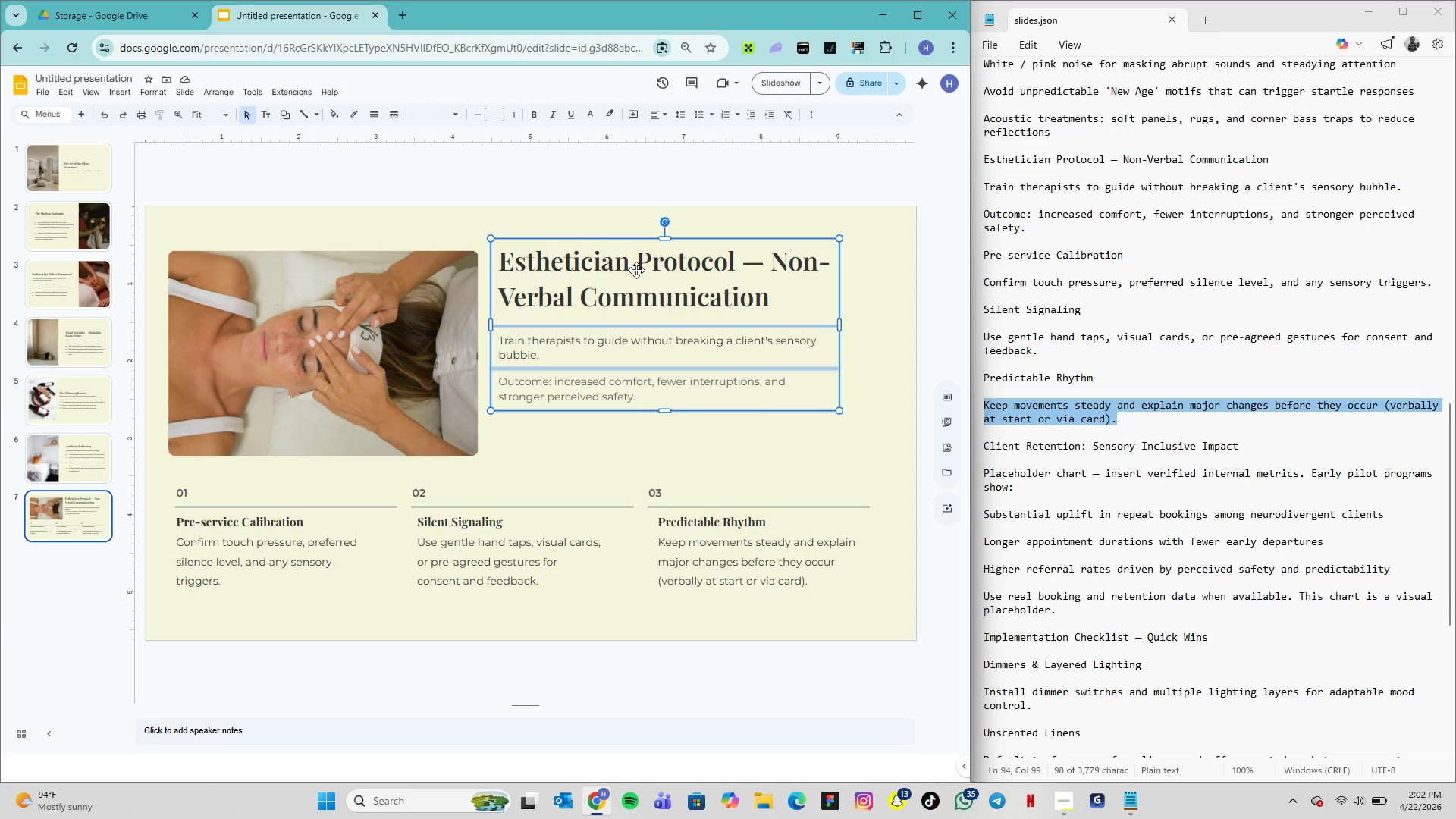 
left_click_drag(start_coordinate=[636, 270], to_coordinate=[648, 281])
 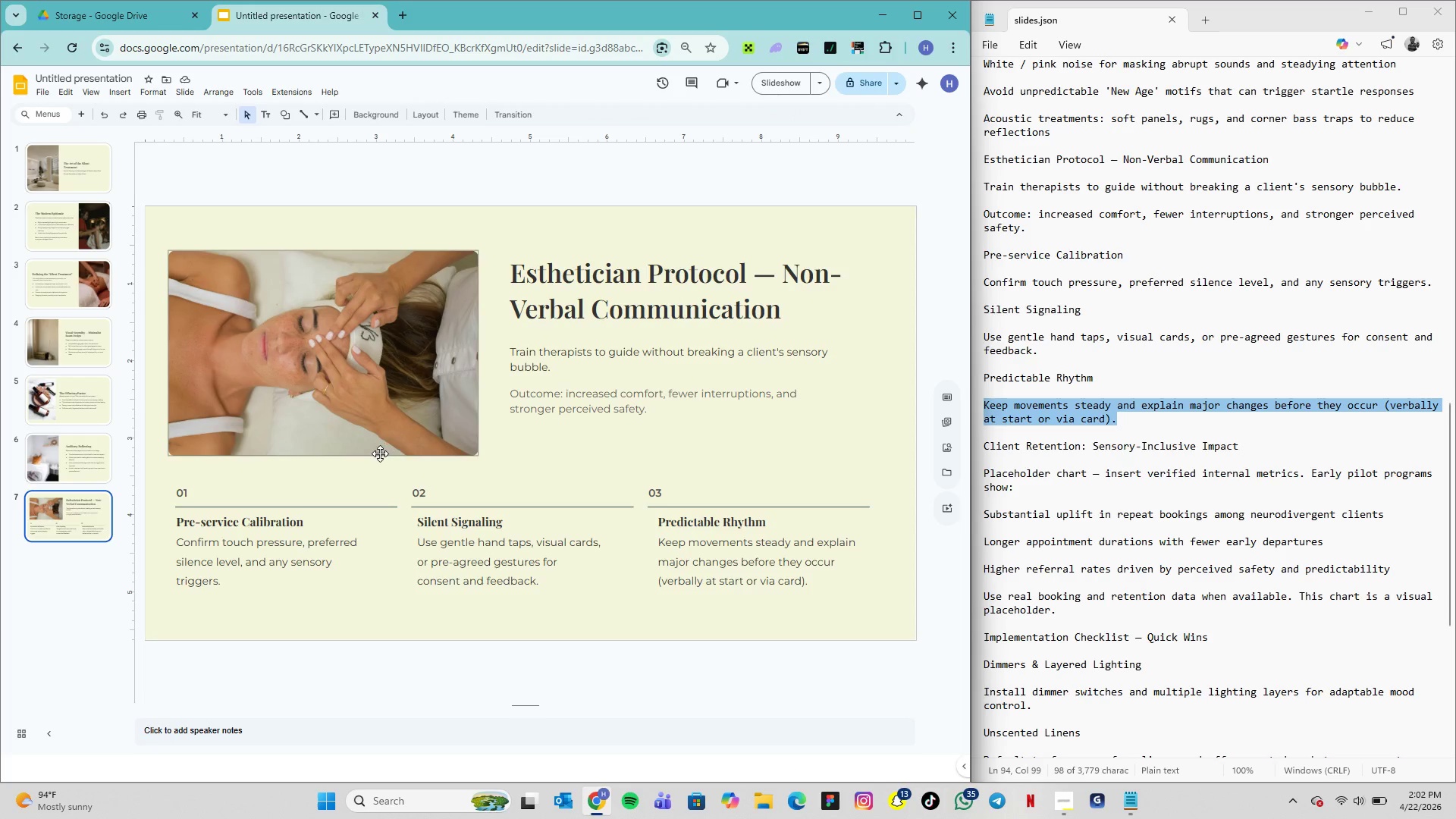 
wait(14.14)
 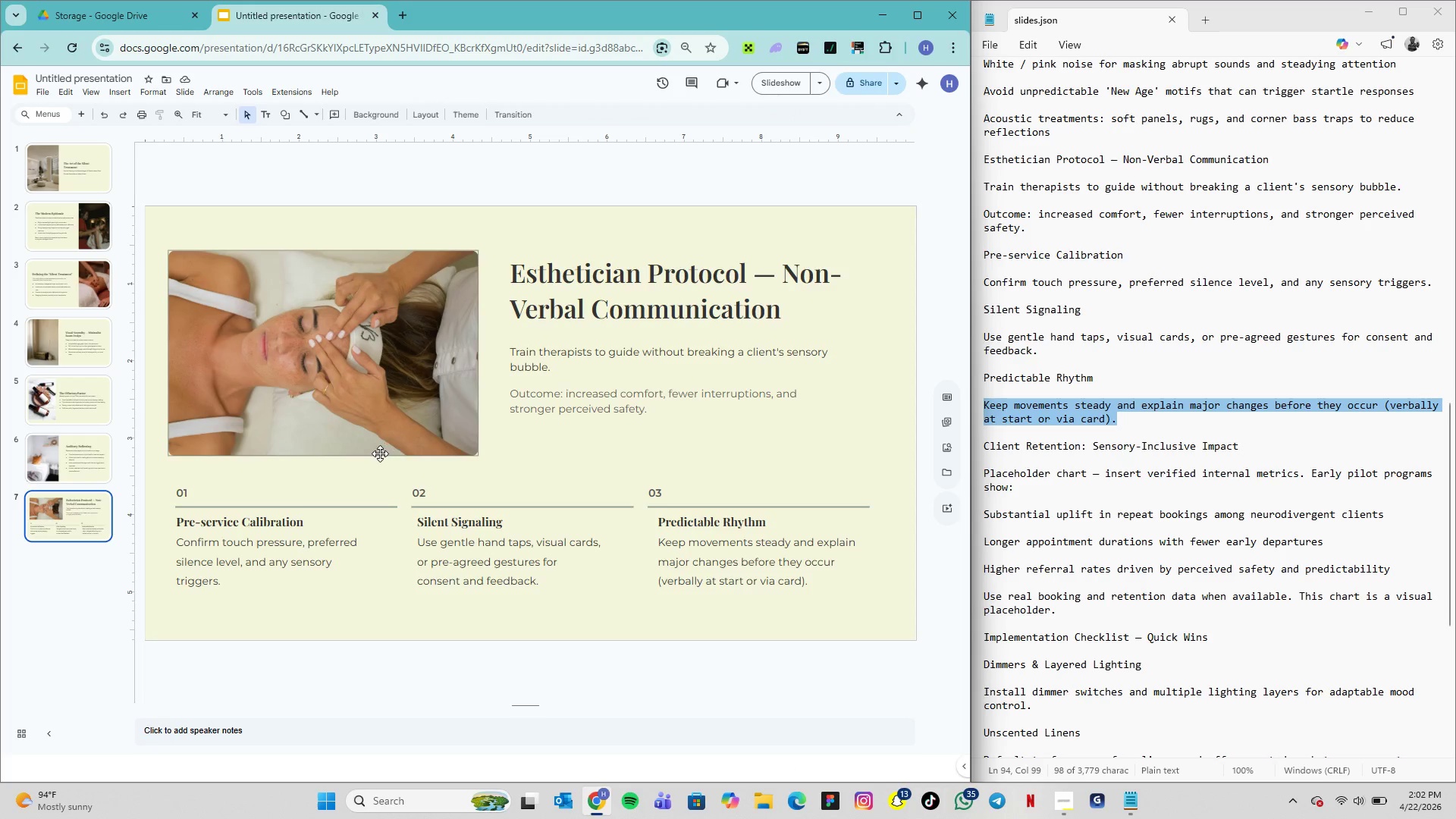 
left_click([73, 111])
 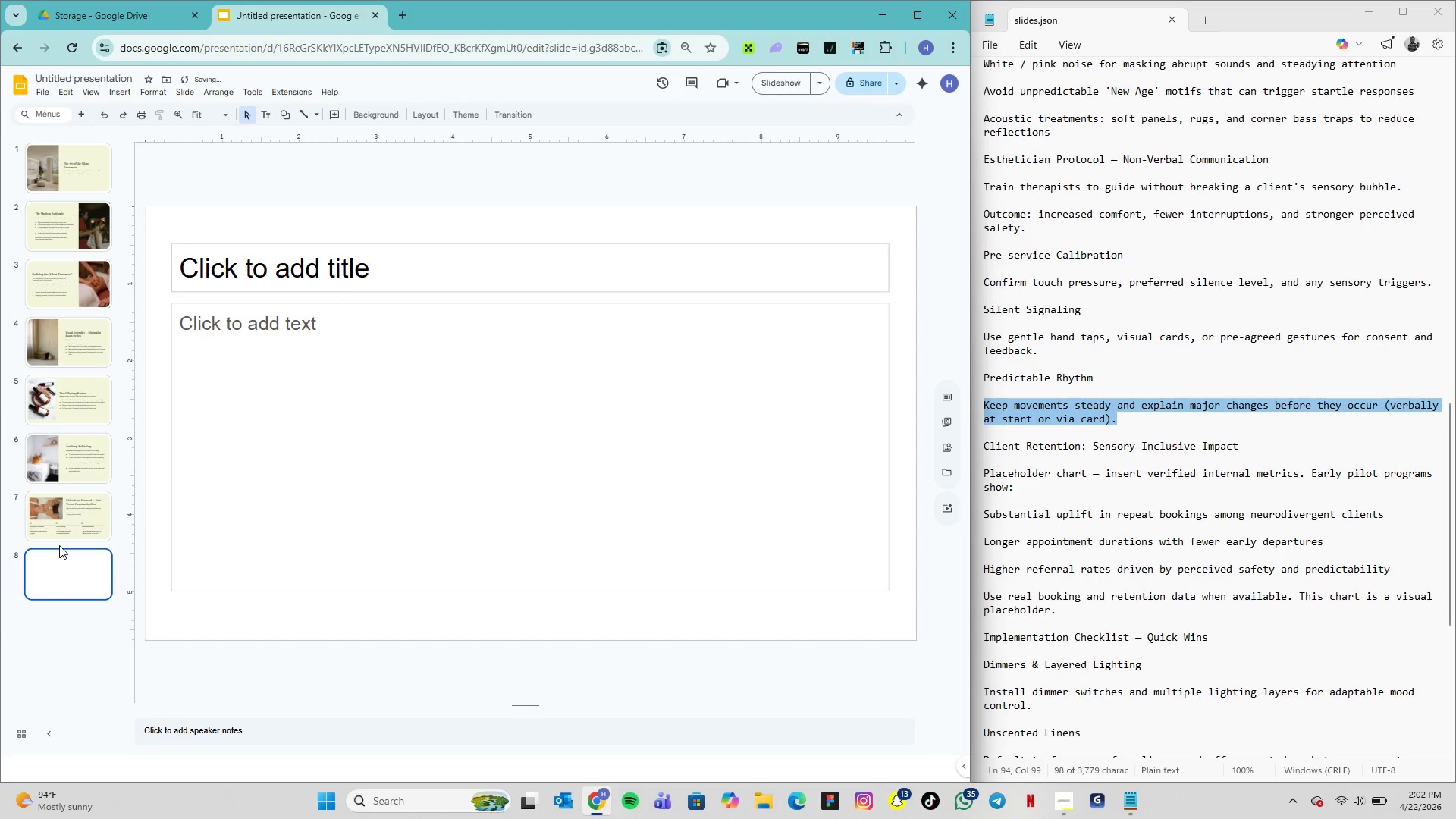 
left_click([64, 523])
 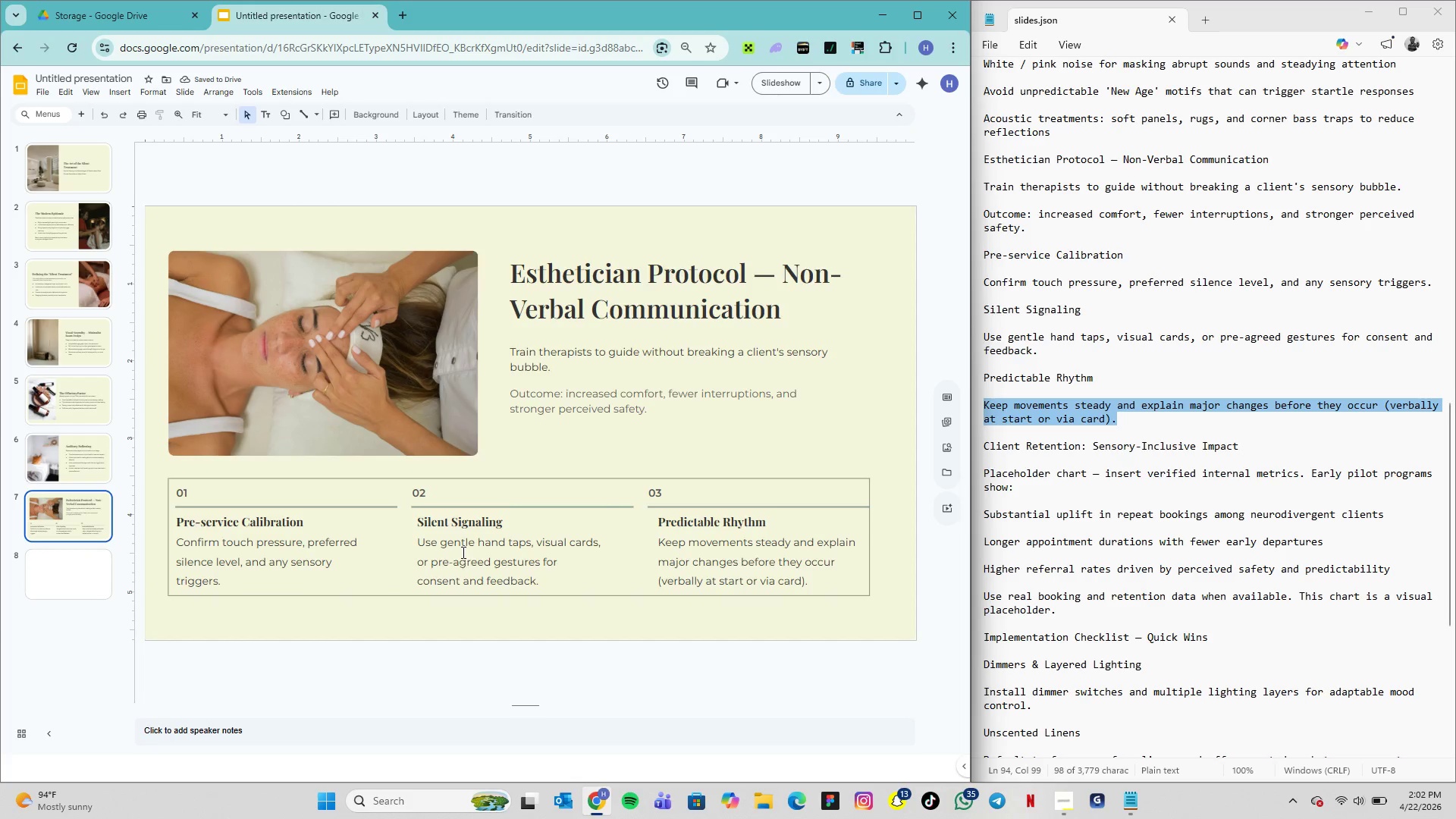 
double_click([462, 552])
 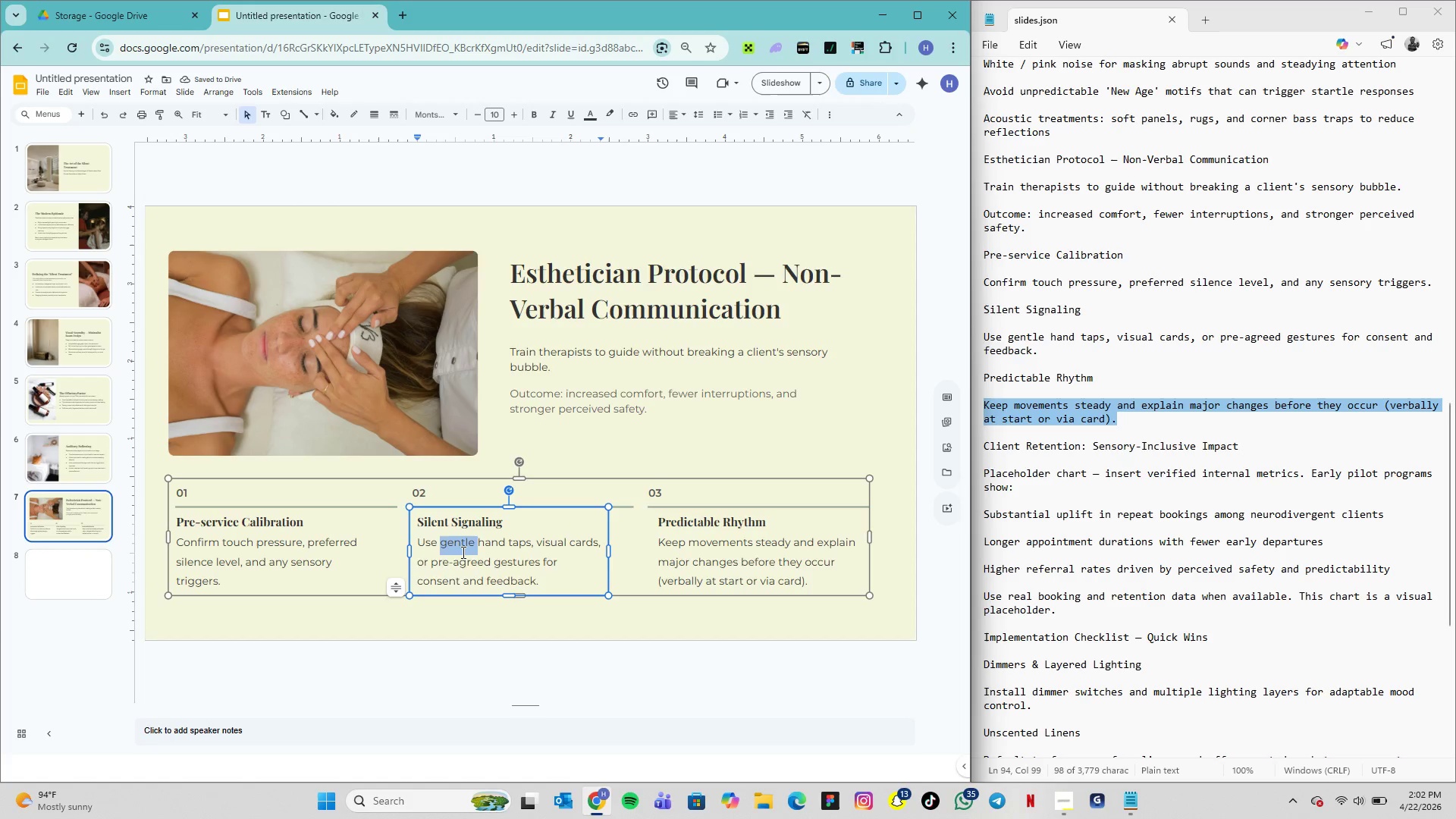 
triple_click([462, 552])
 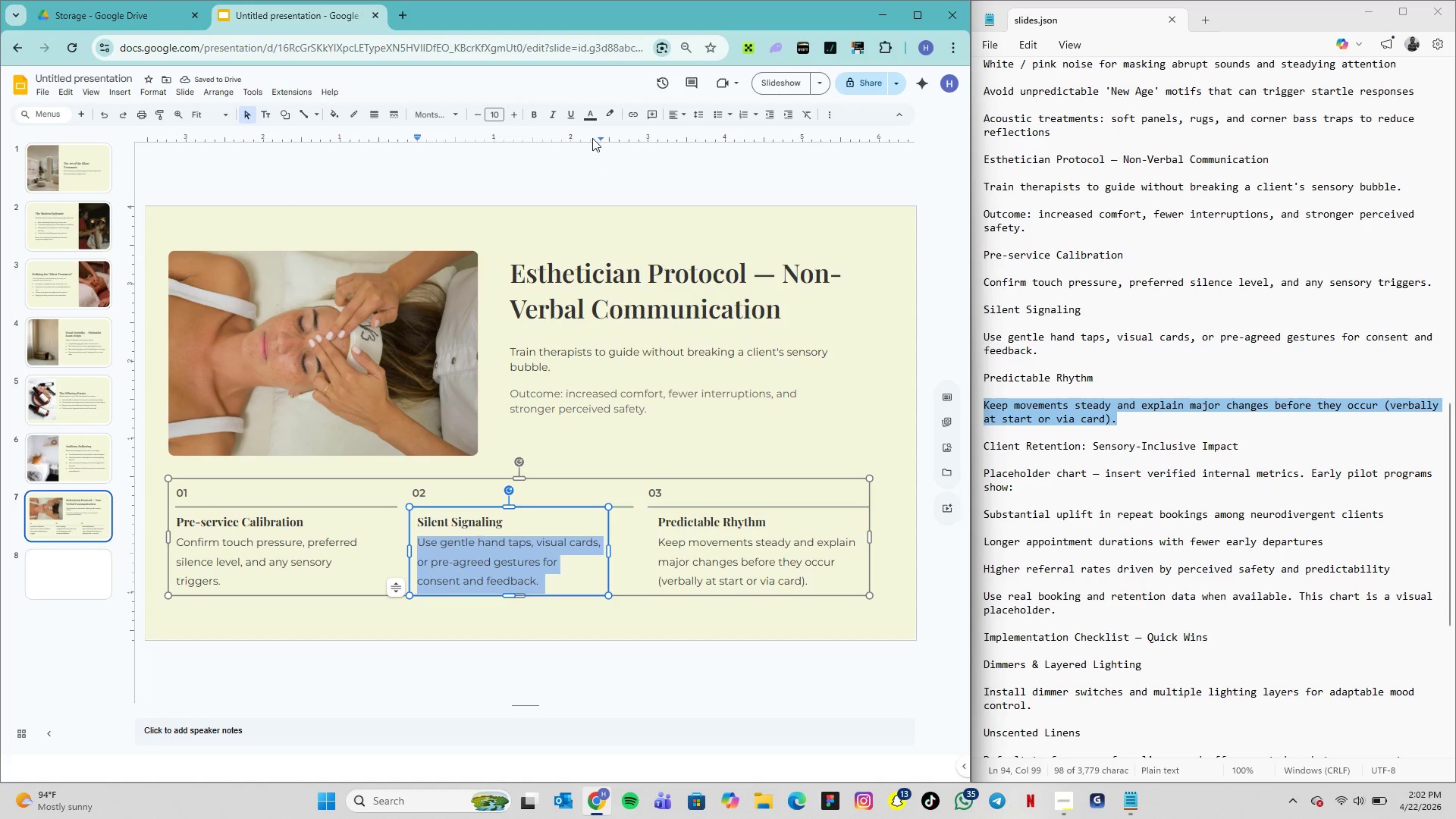 
left_click([590, 110])
 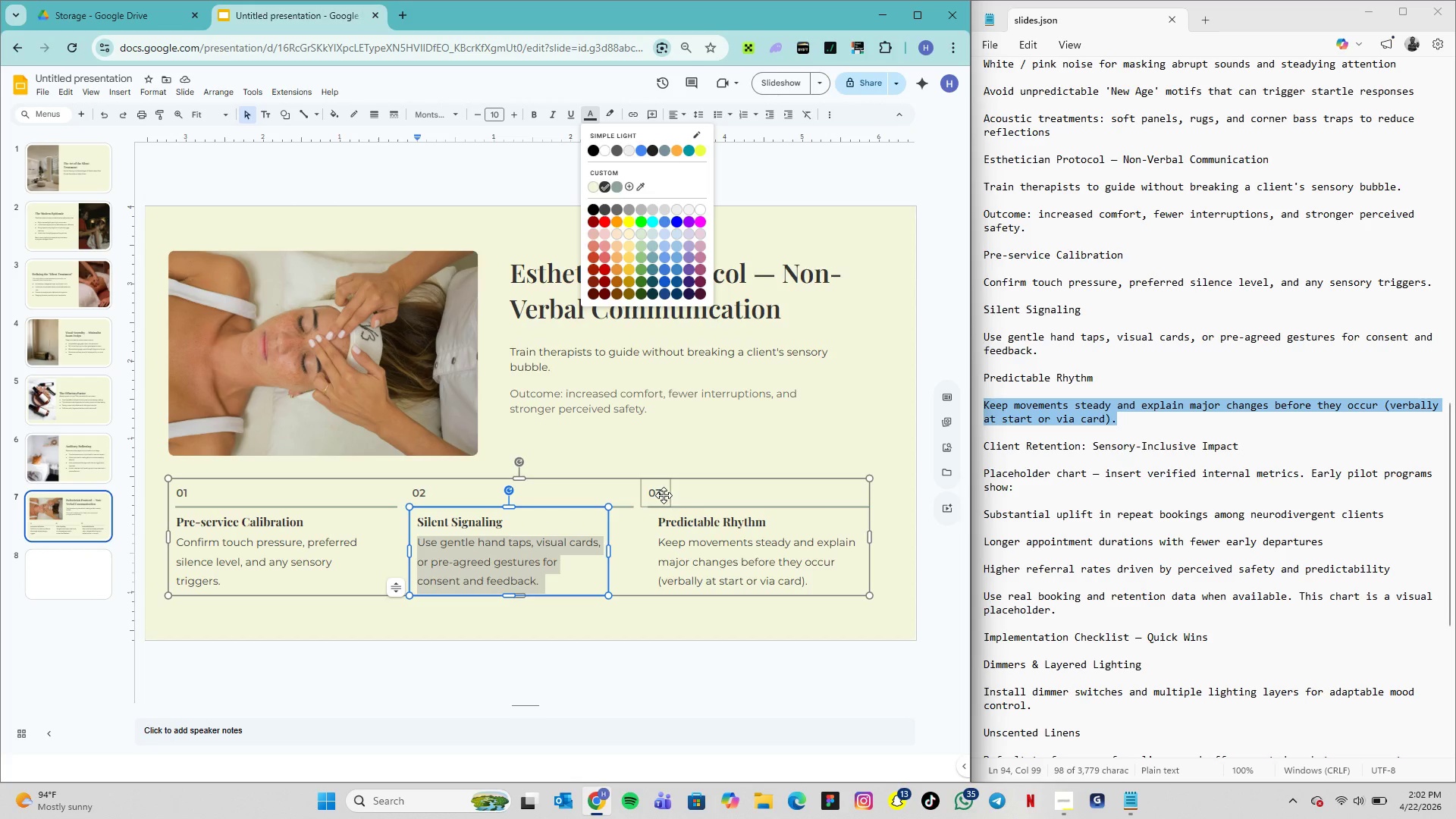 
double_click([663, 495])
 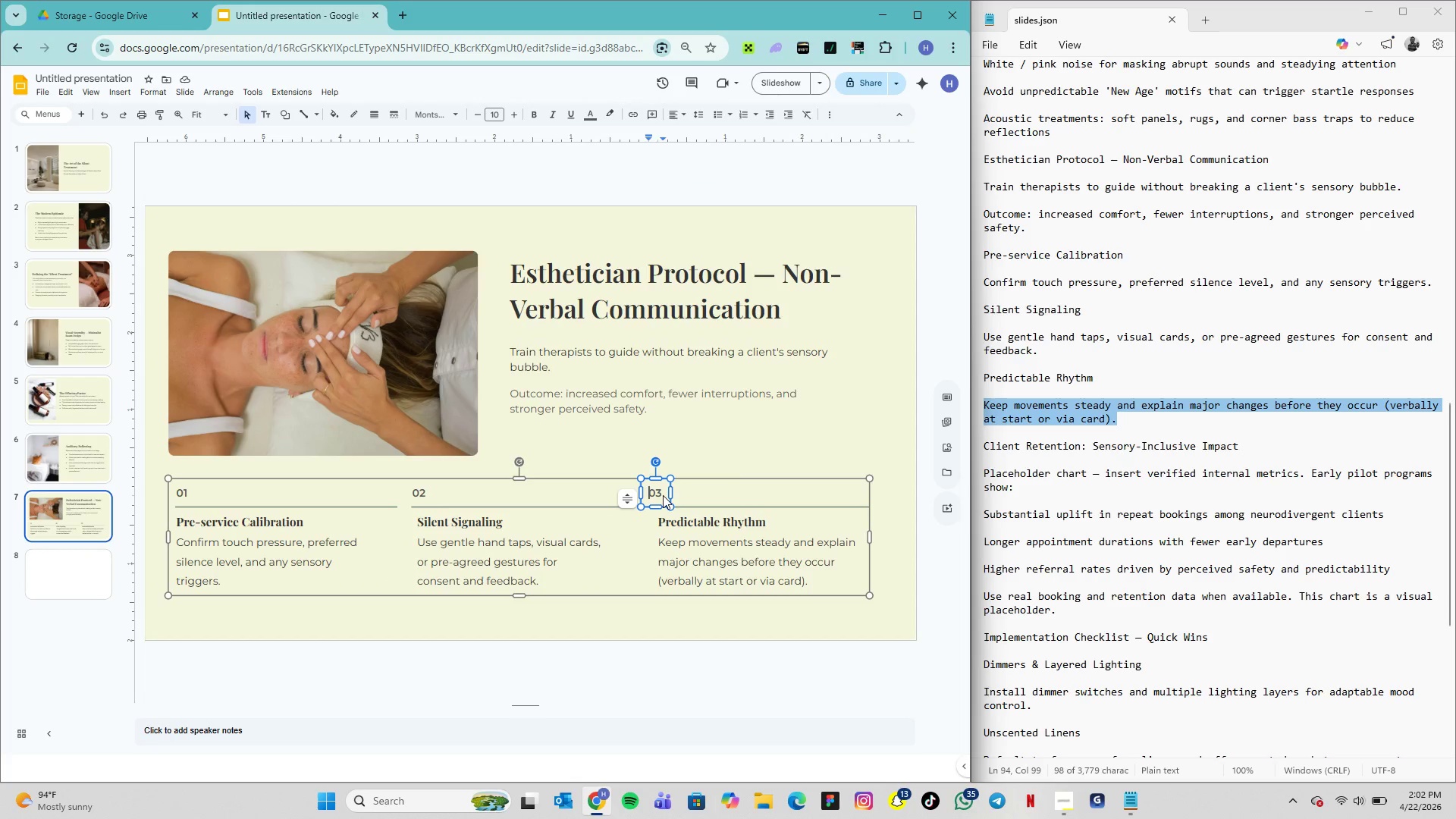 
triple_click([663, 495])
 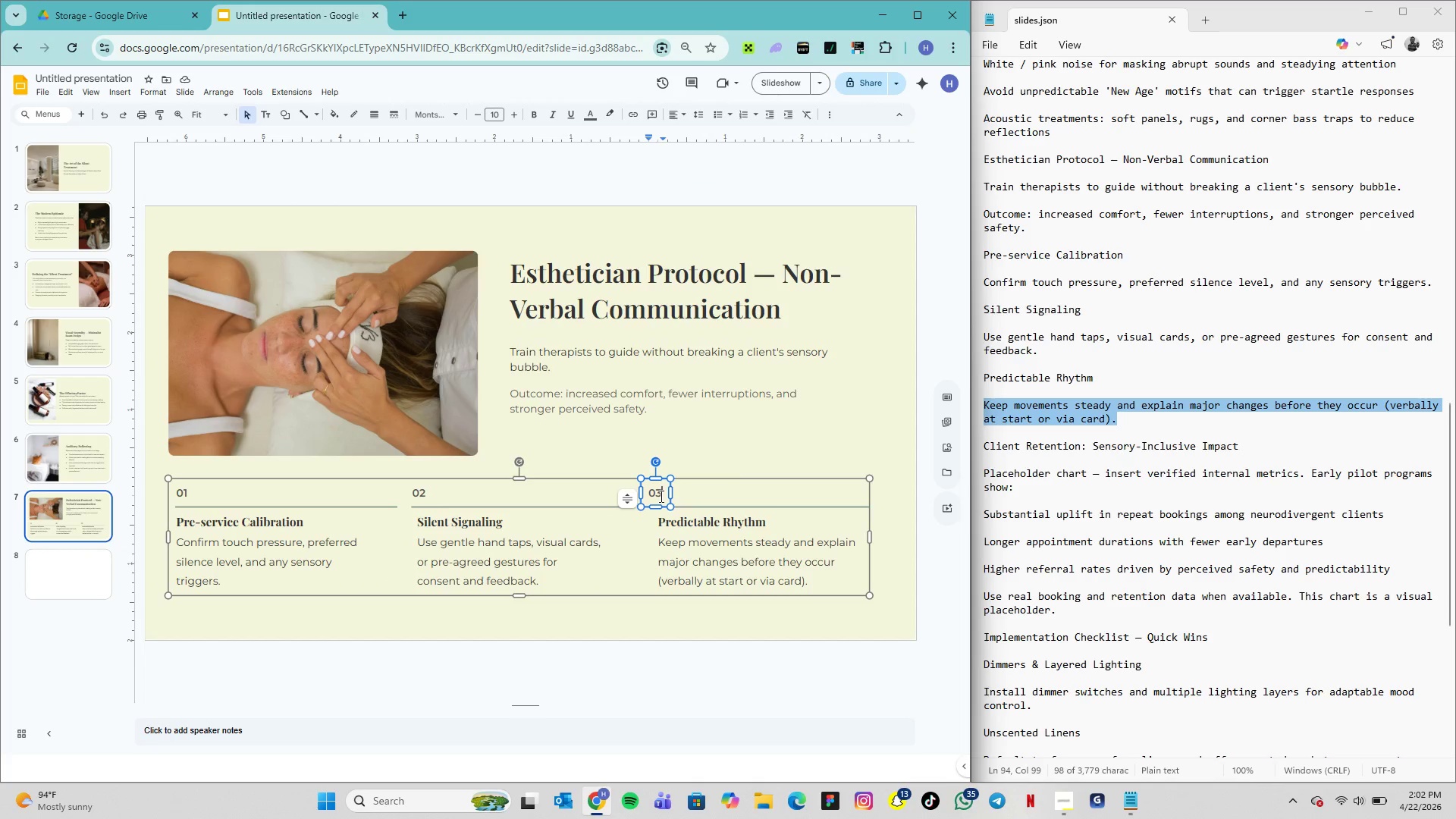 
double_click([660, 496])
 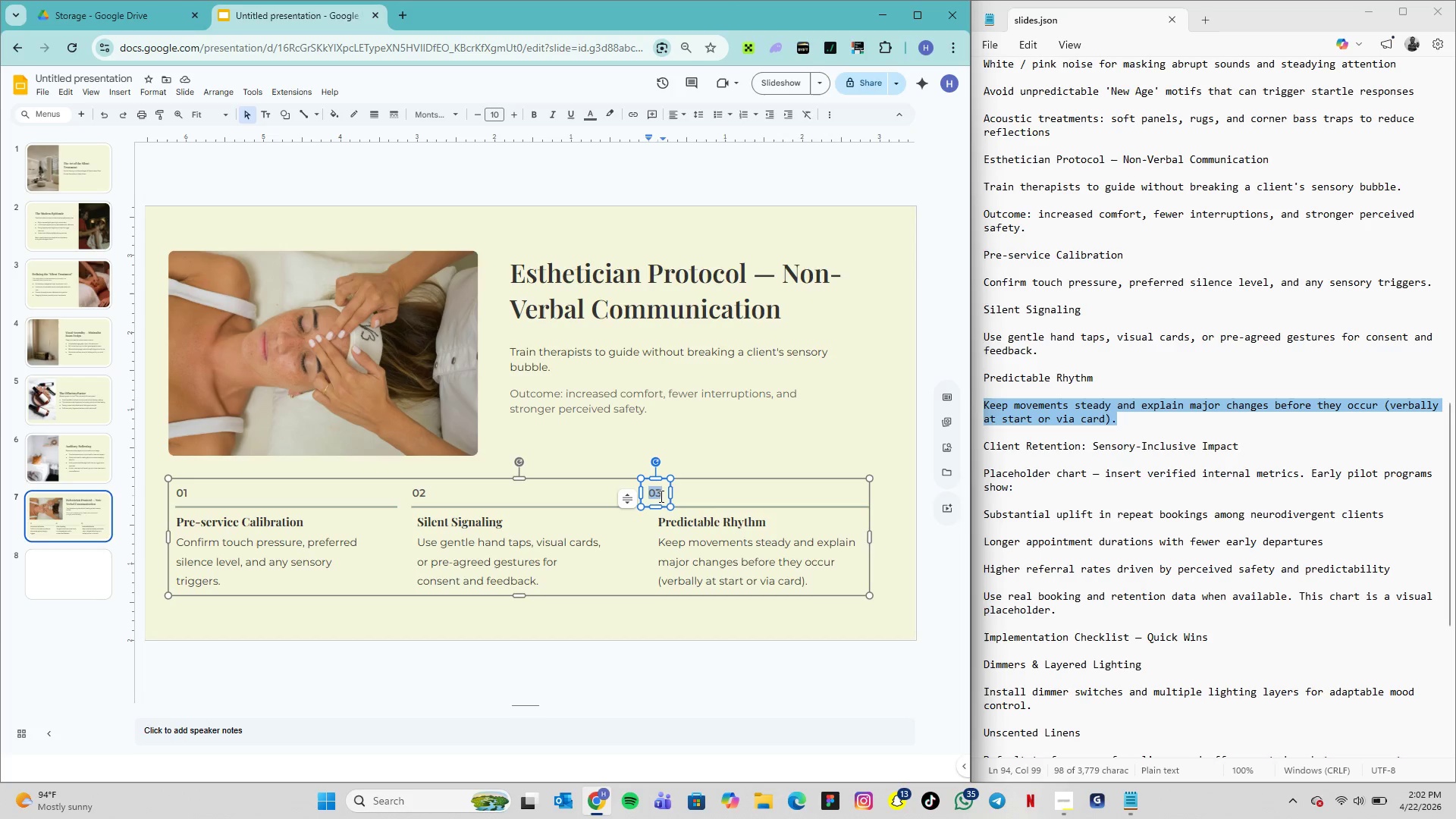 
triple_click([660, 496])
 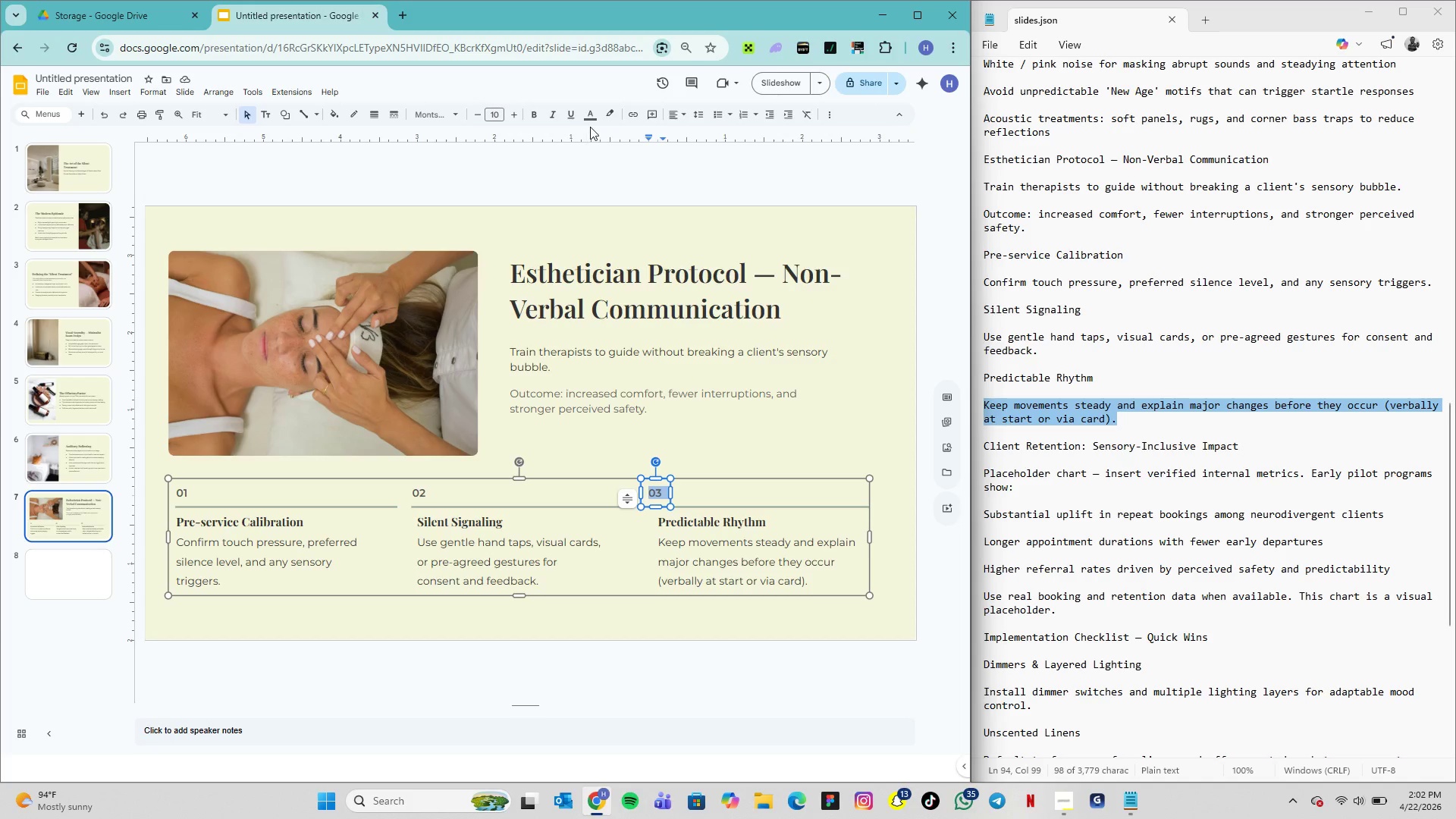 
left_click([592, 123])
 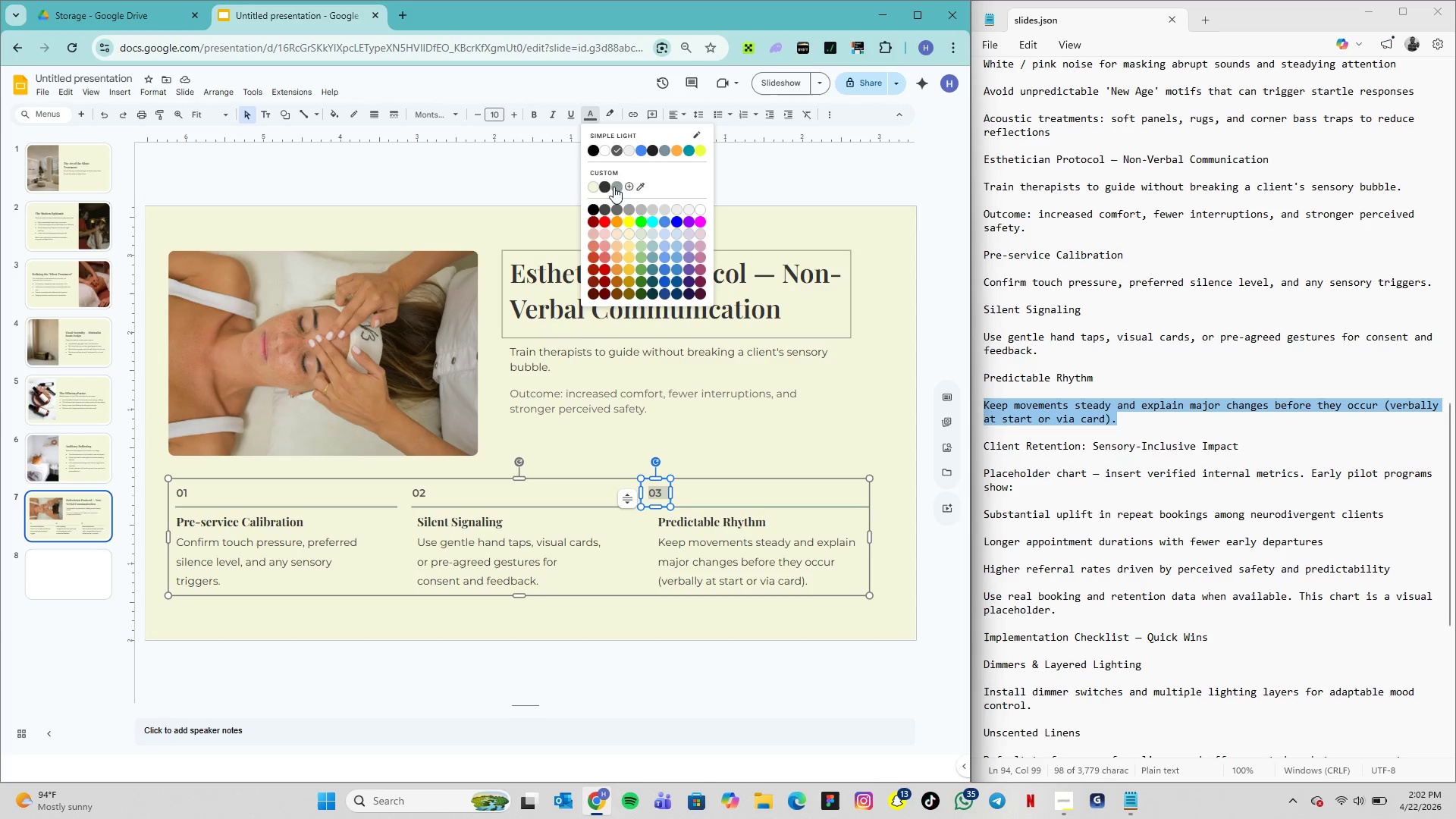 
left_click([605, 184])
 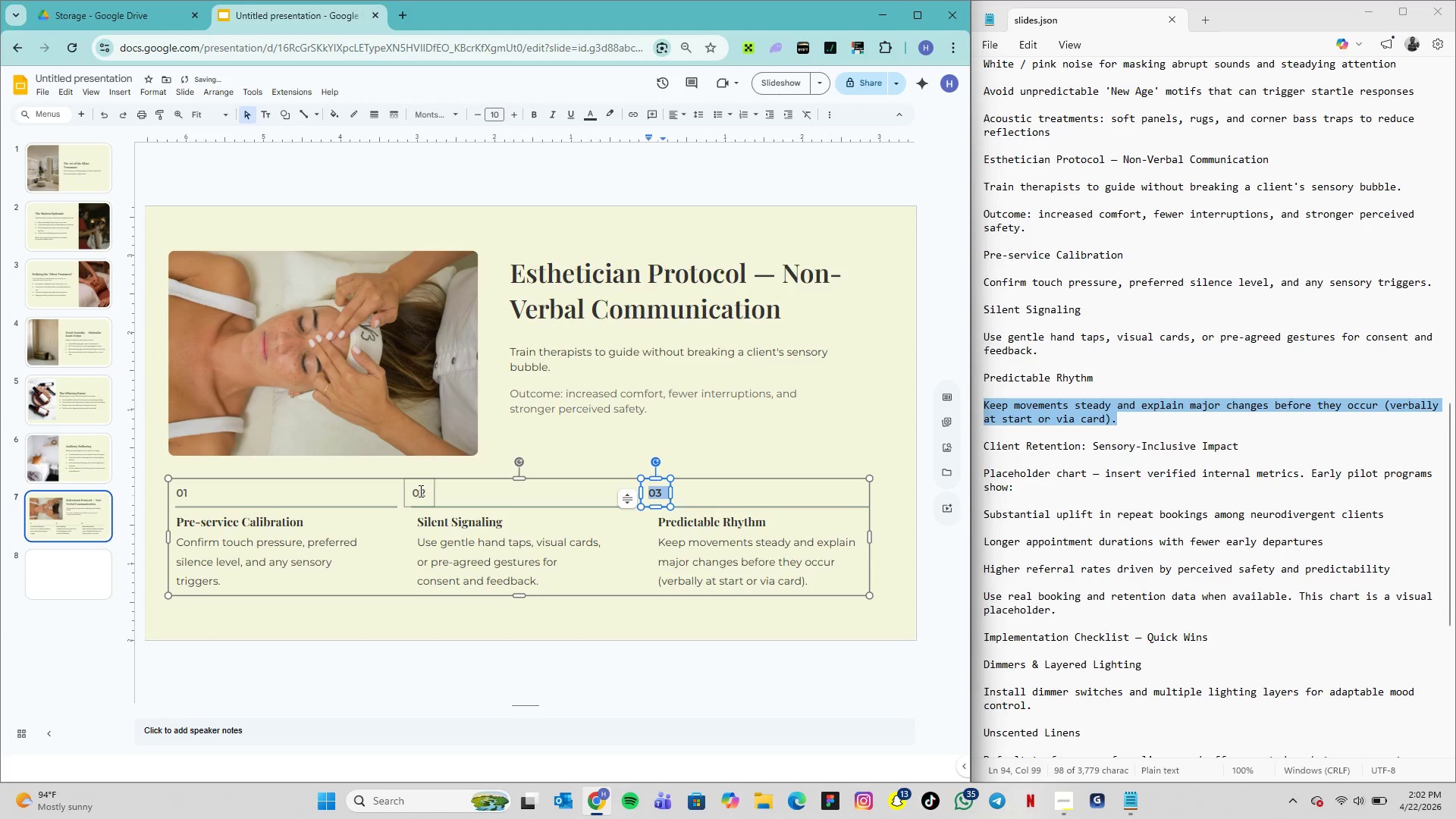 
double_click([420, 494])
 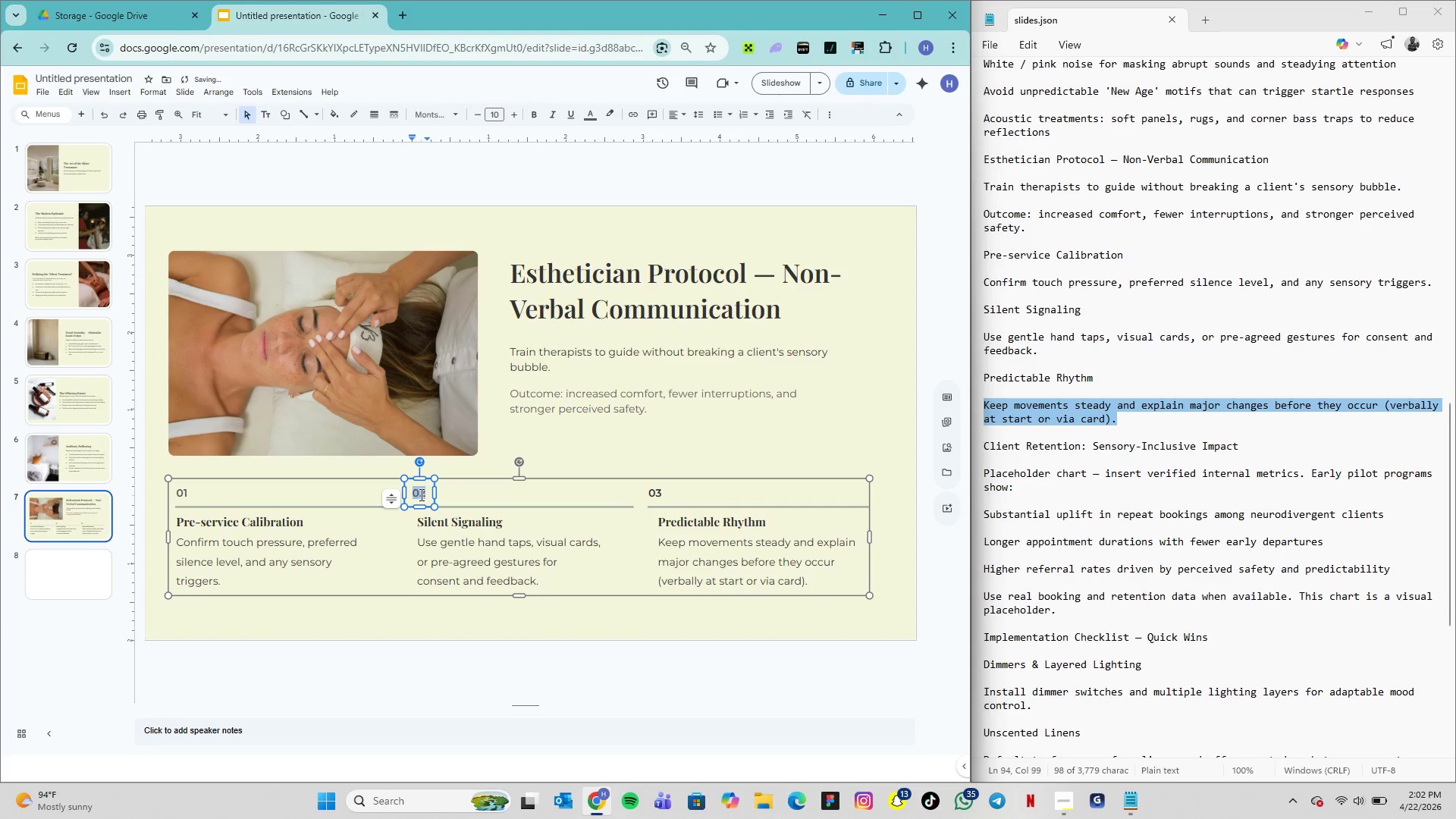 
triple_click([420, 494])
 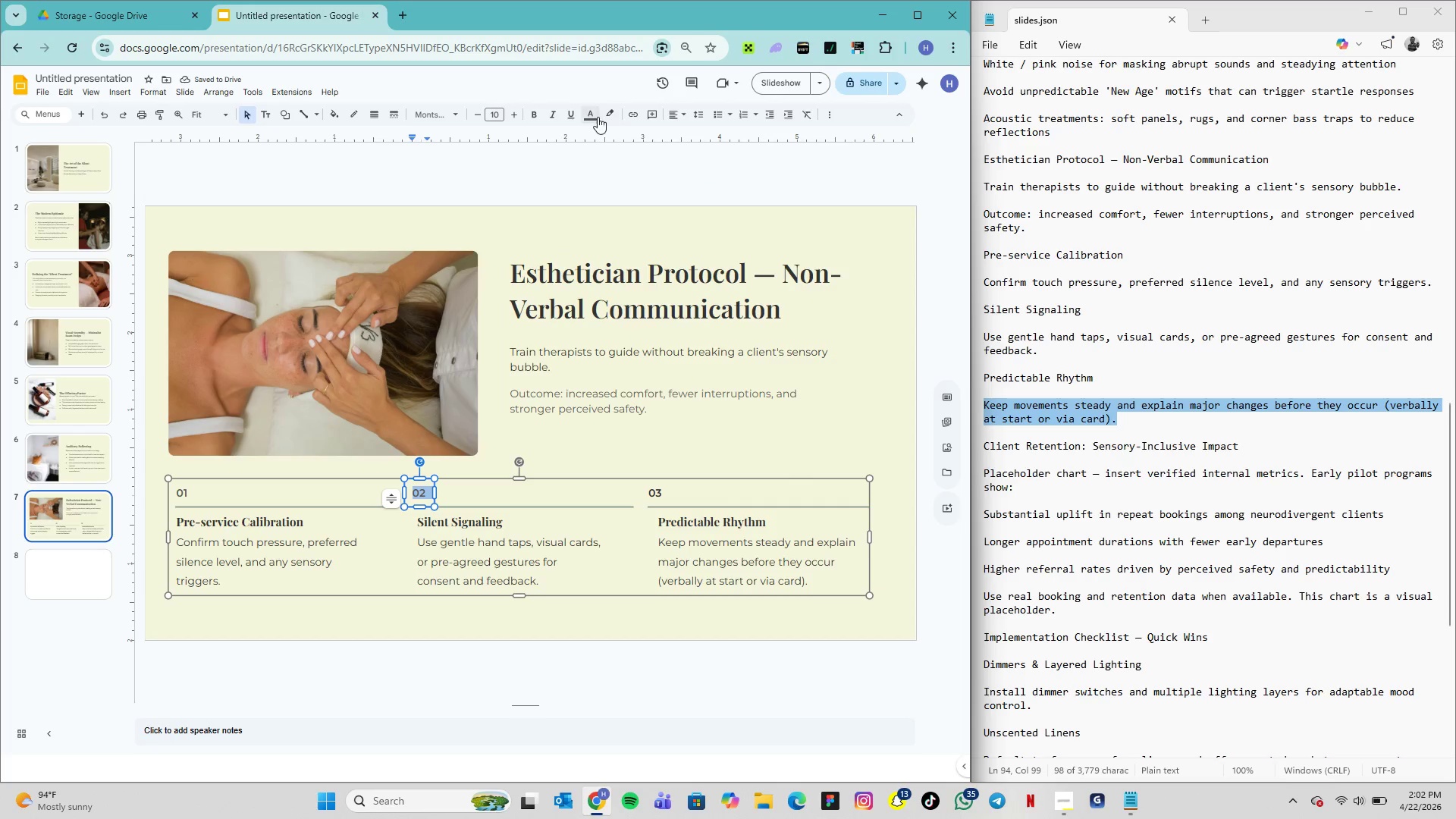 
left_click([598, 117])
 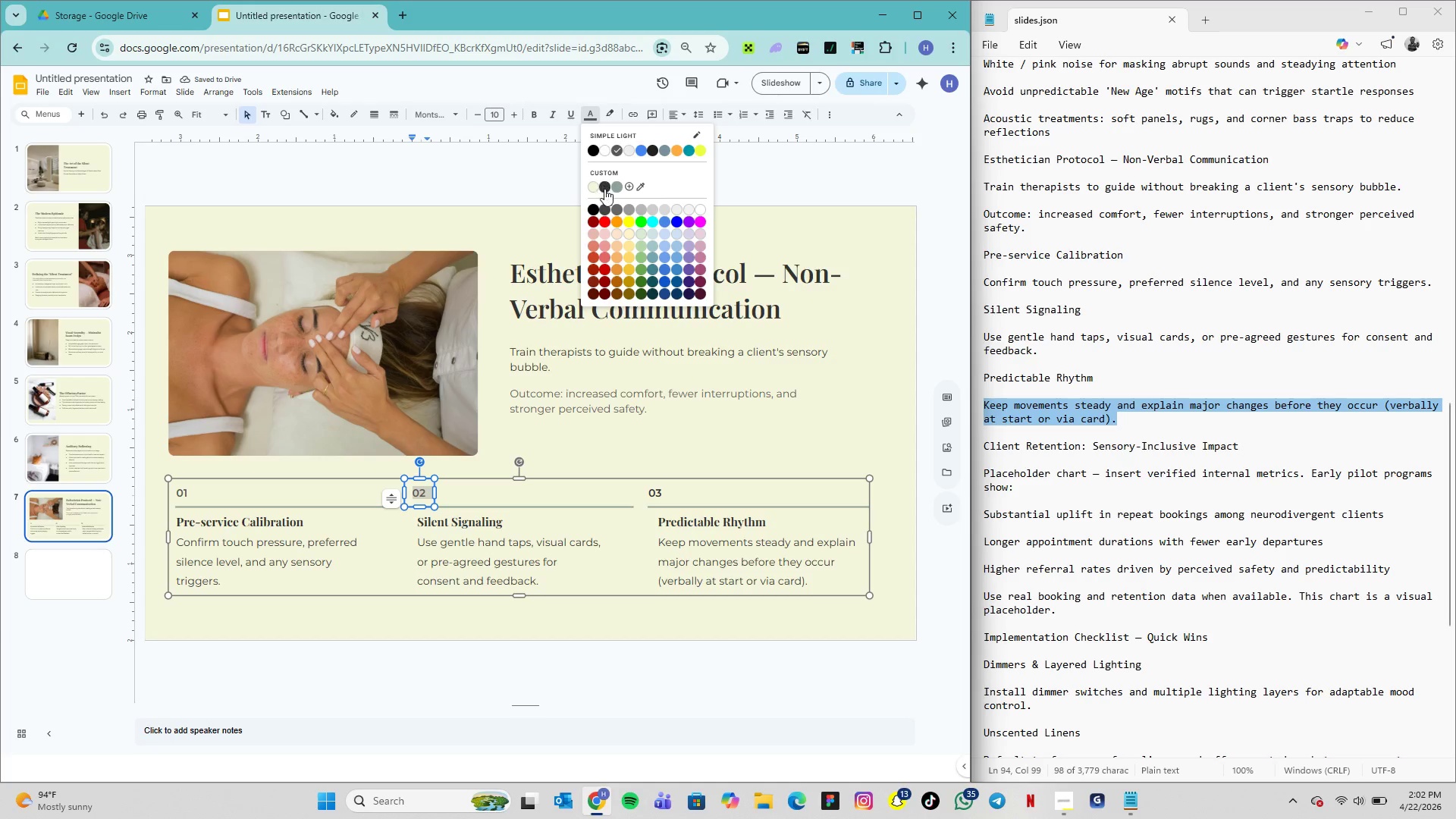 
left_click([605, 189])
 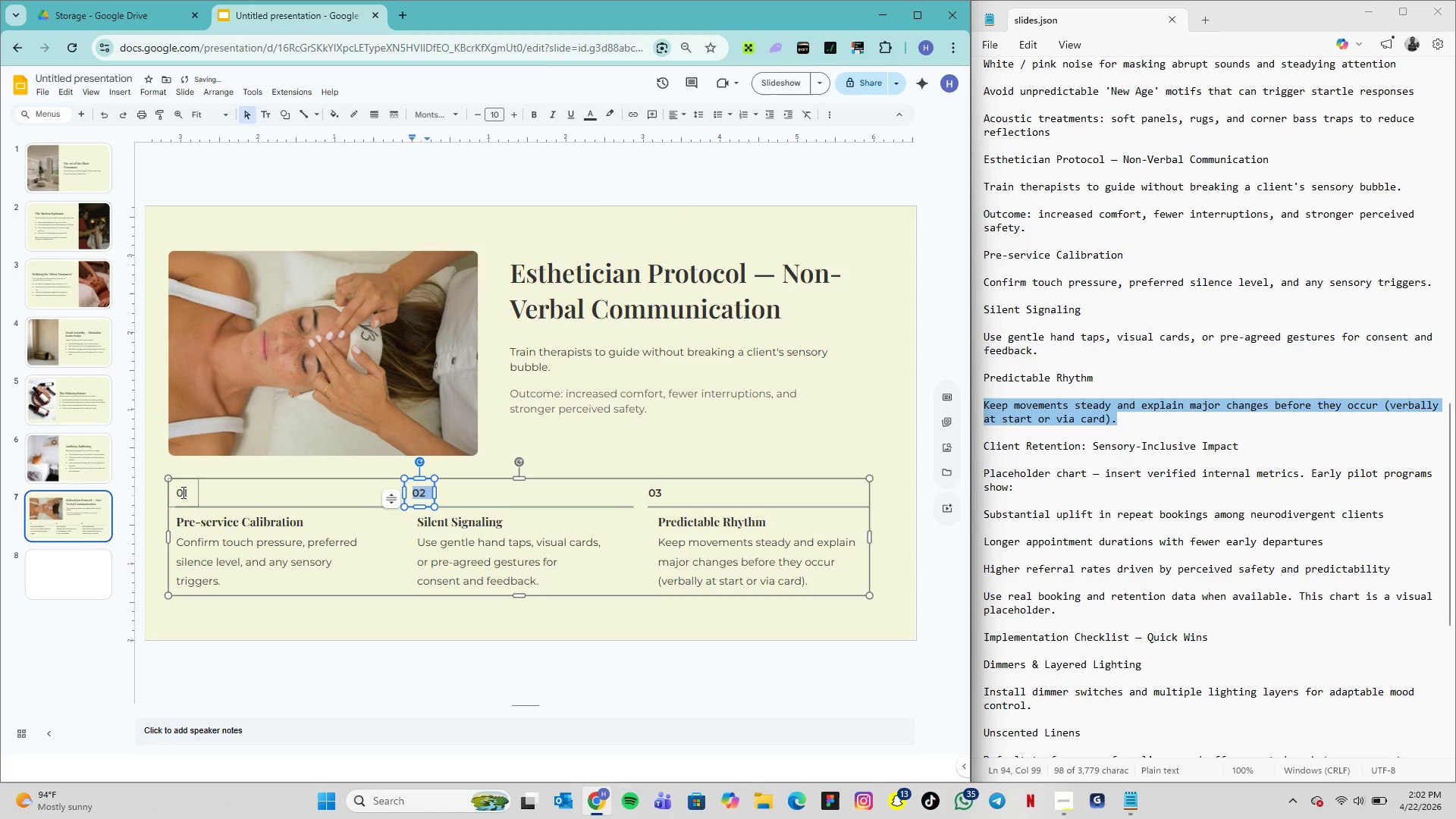 
double_click([182, 492])
 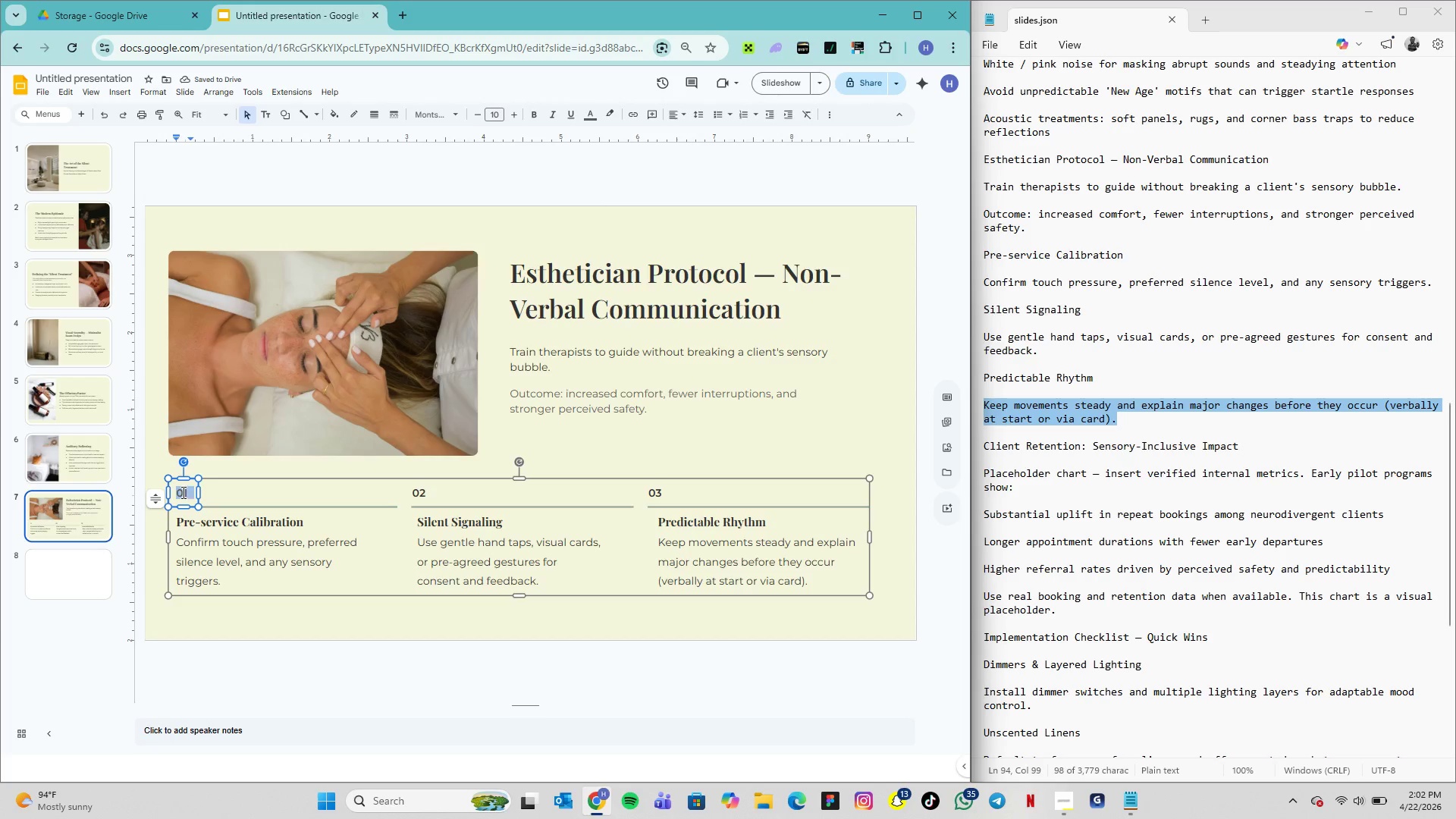 
triple_click([182, 492])
 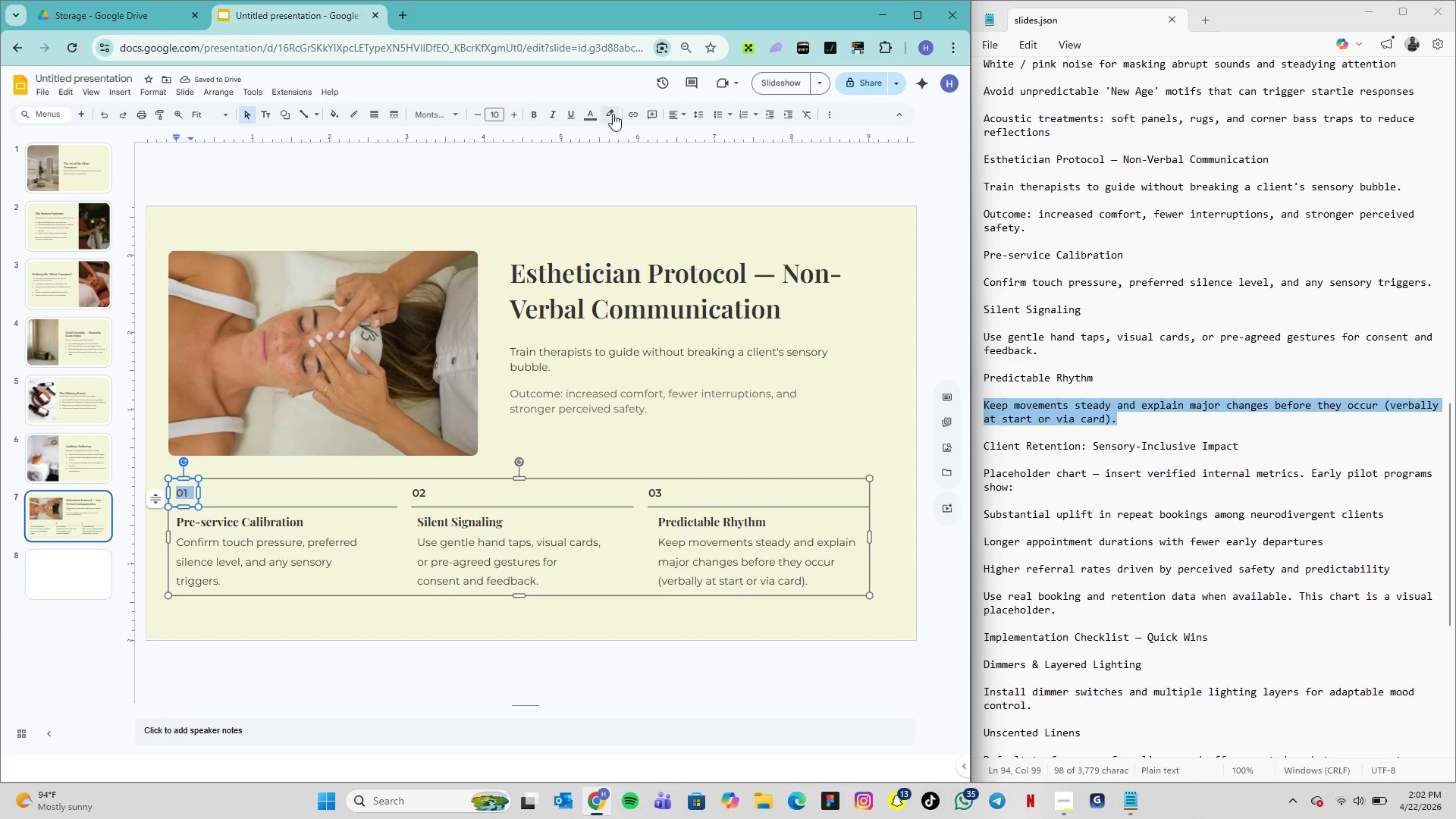 
left_click([595, 111])
 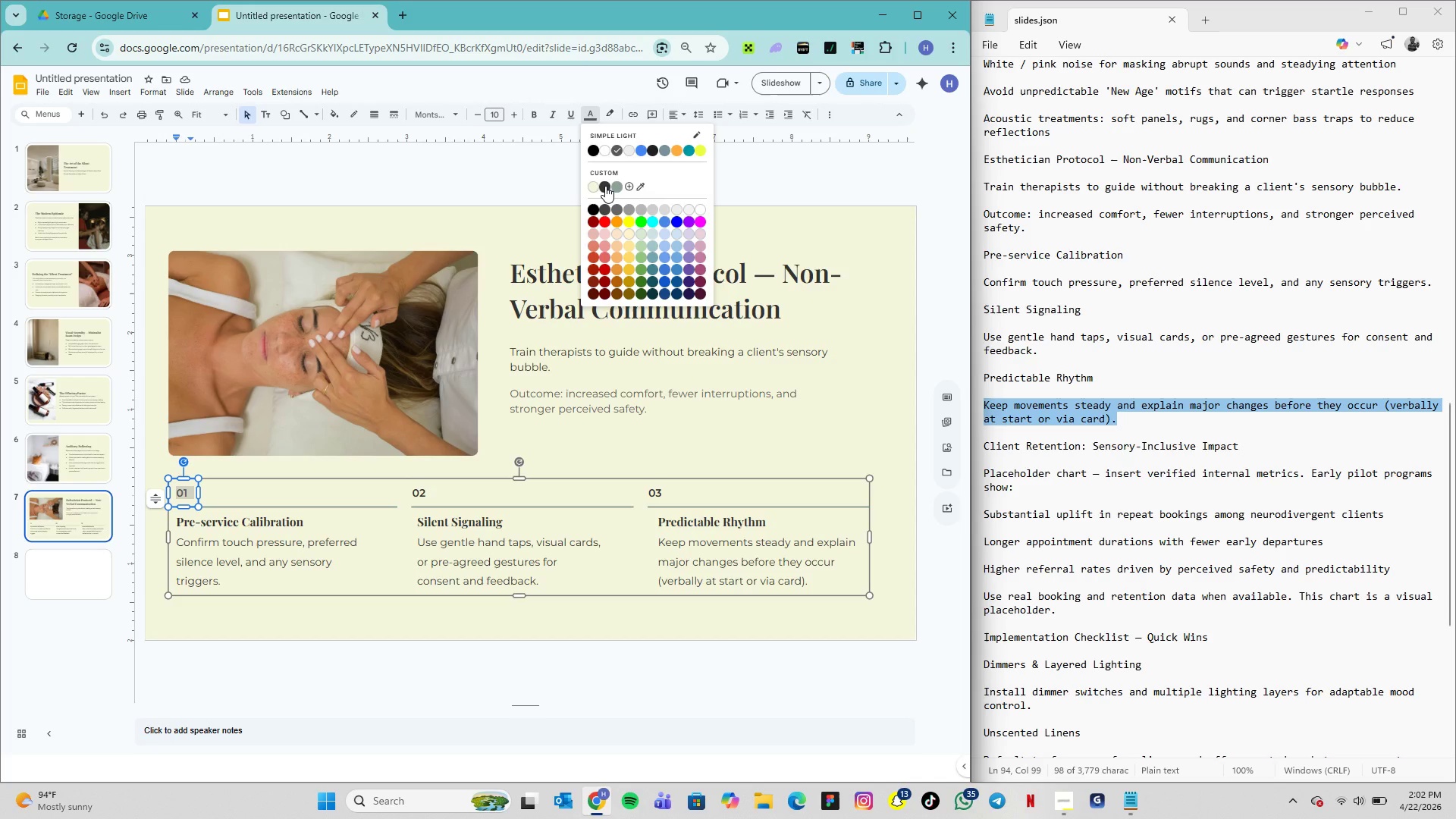 
left_click([605, 186])
 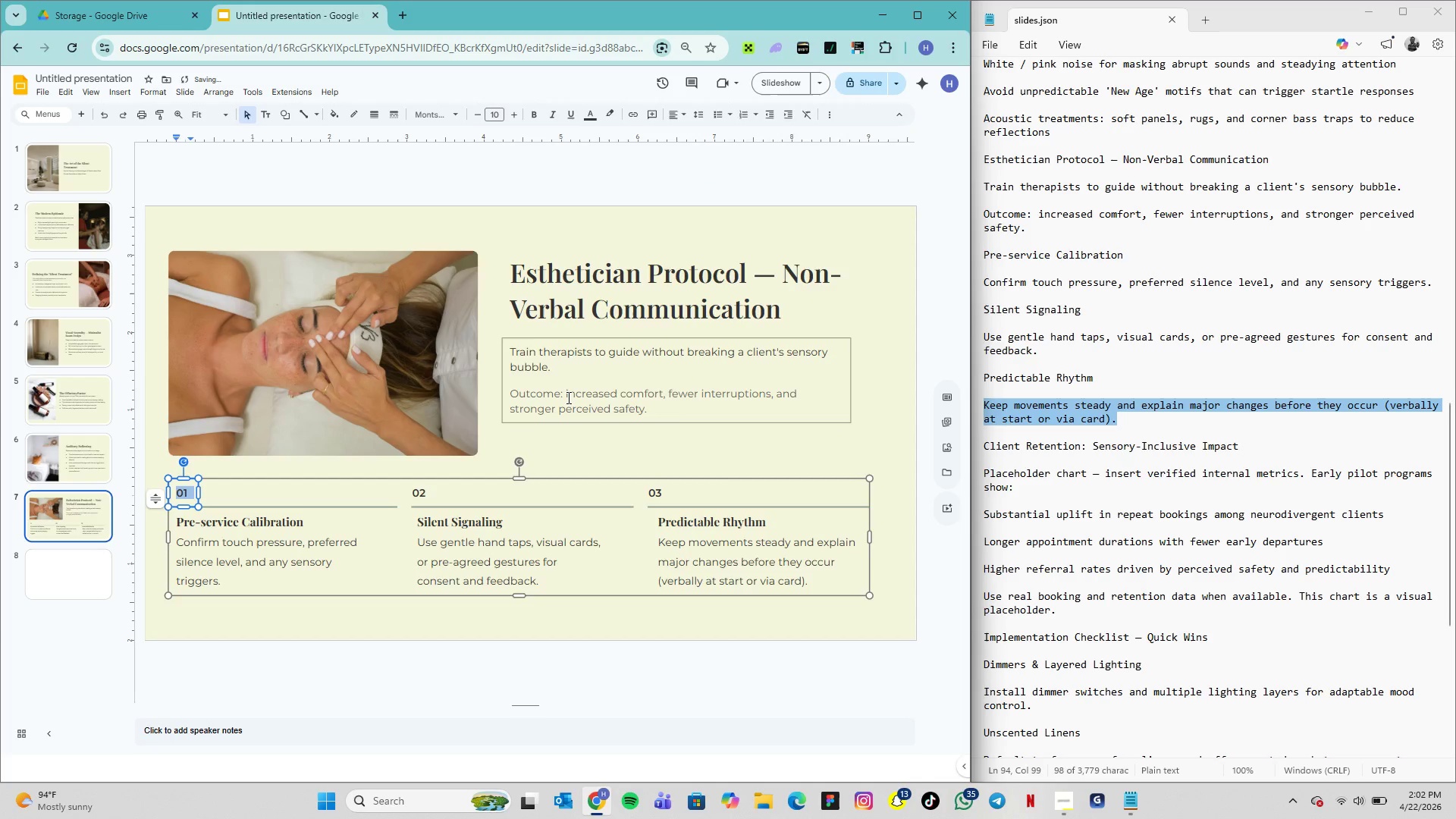 
double_click([567, 397])
 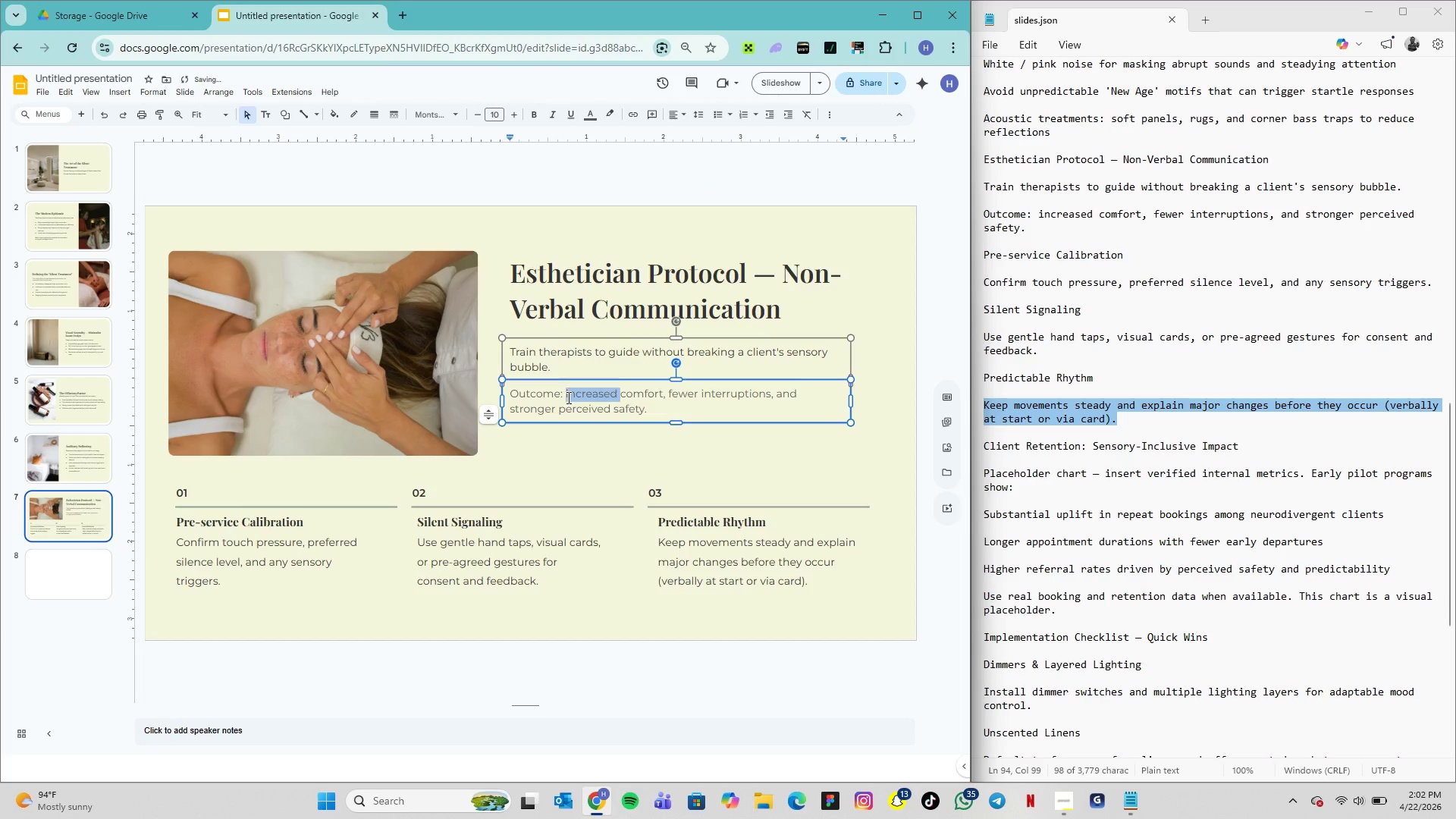 
triple_click([567, 397])
 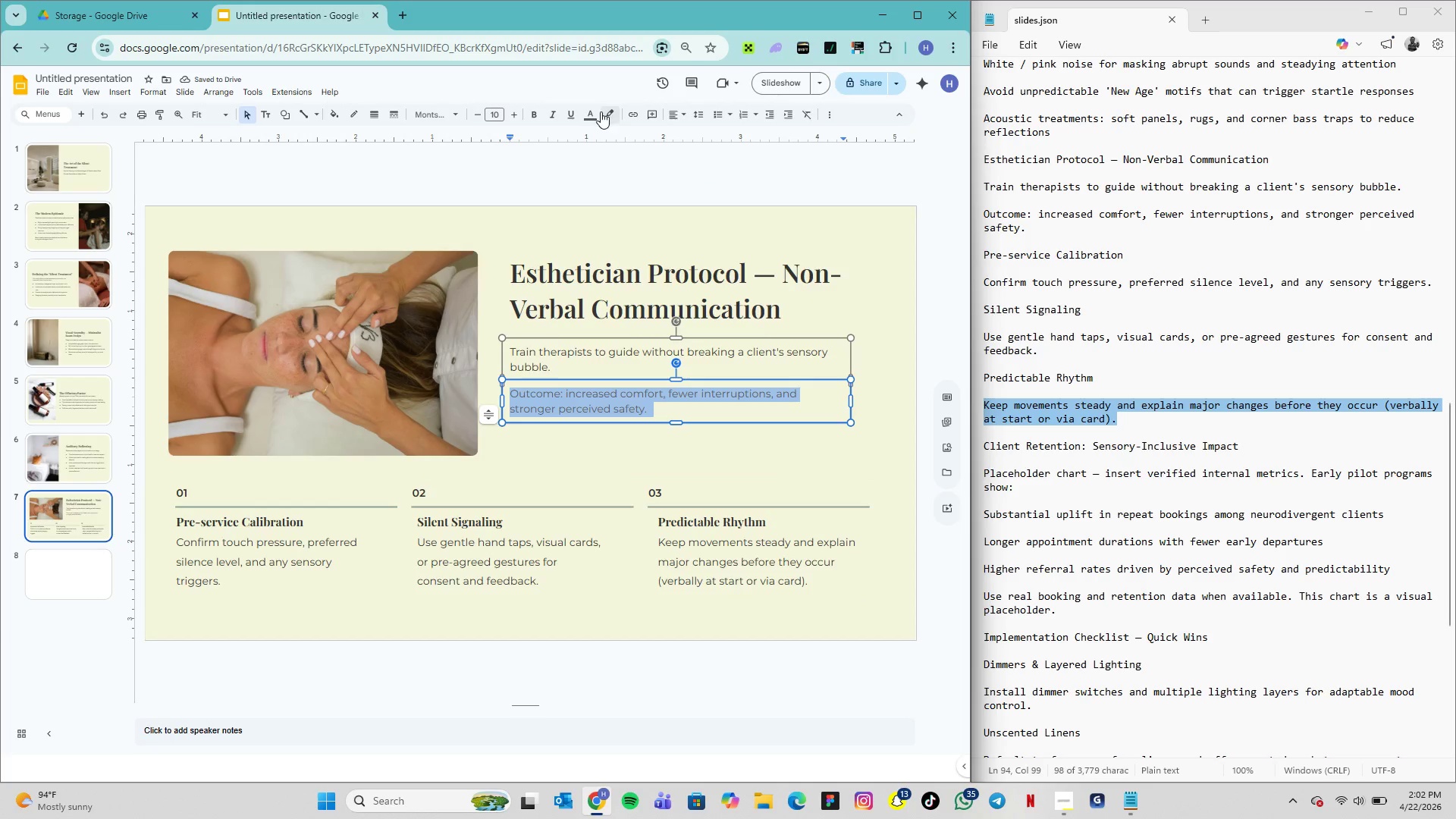 
left_click([595, 115])
 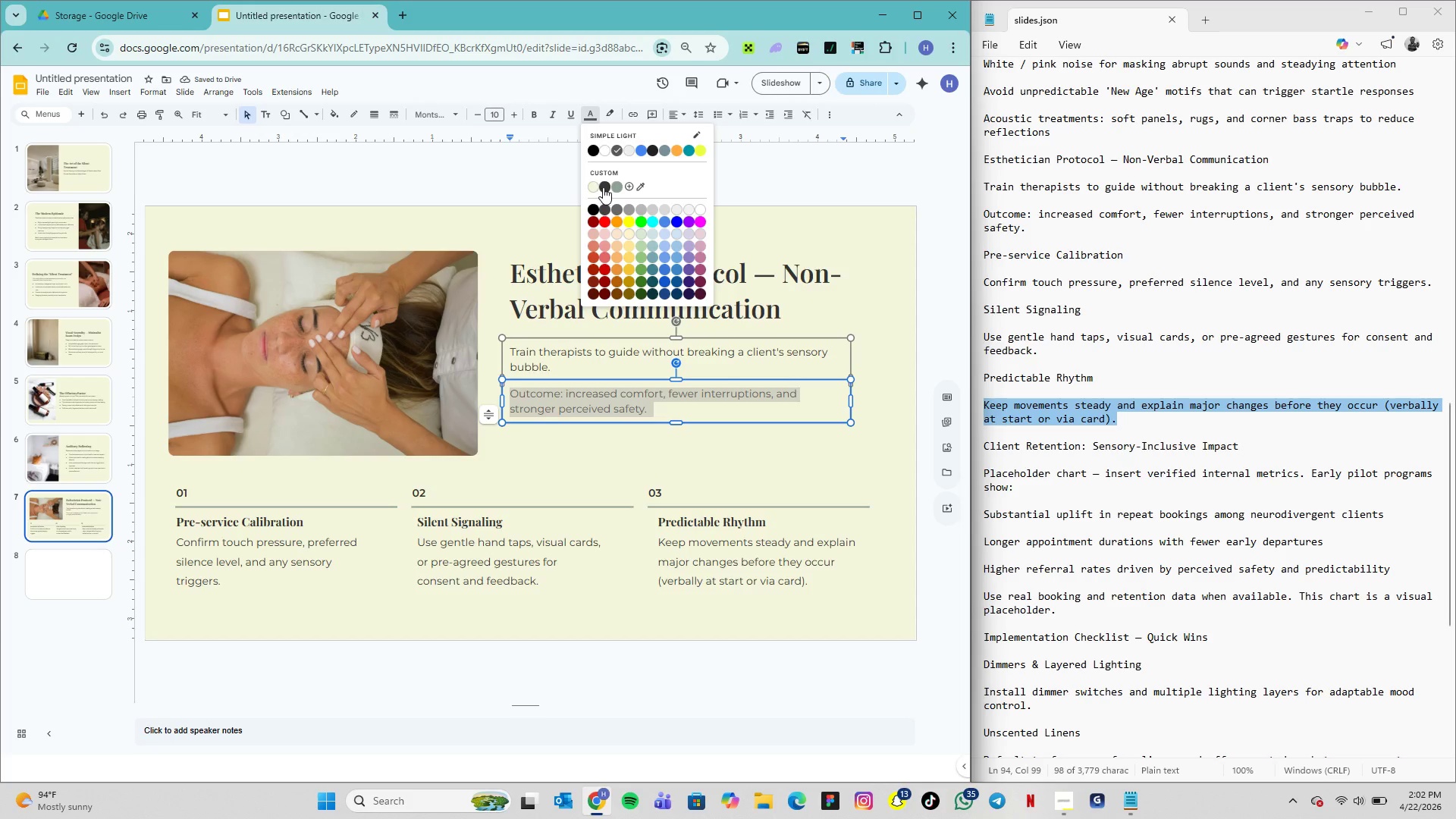 
left_click([606, 187])
 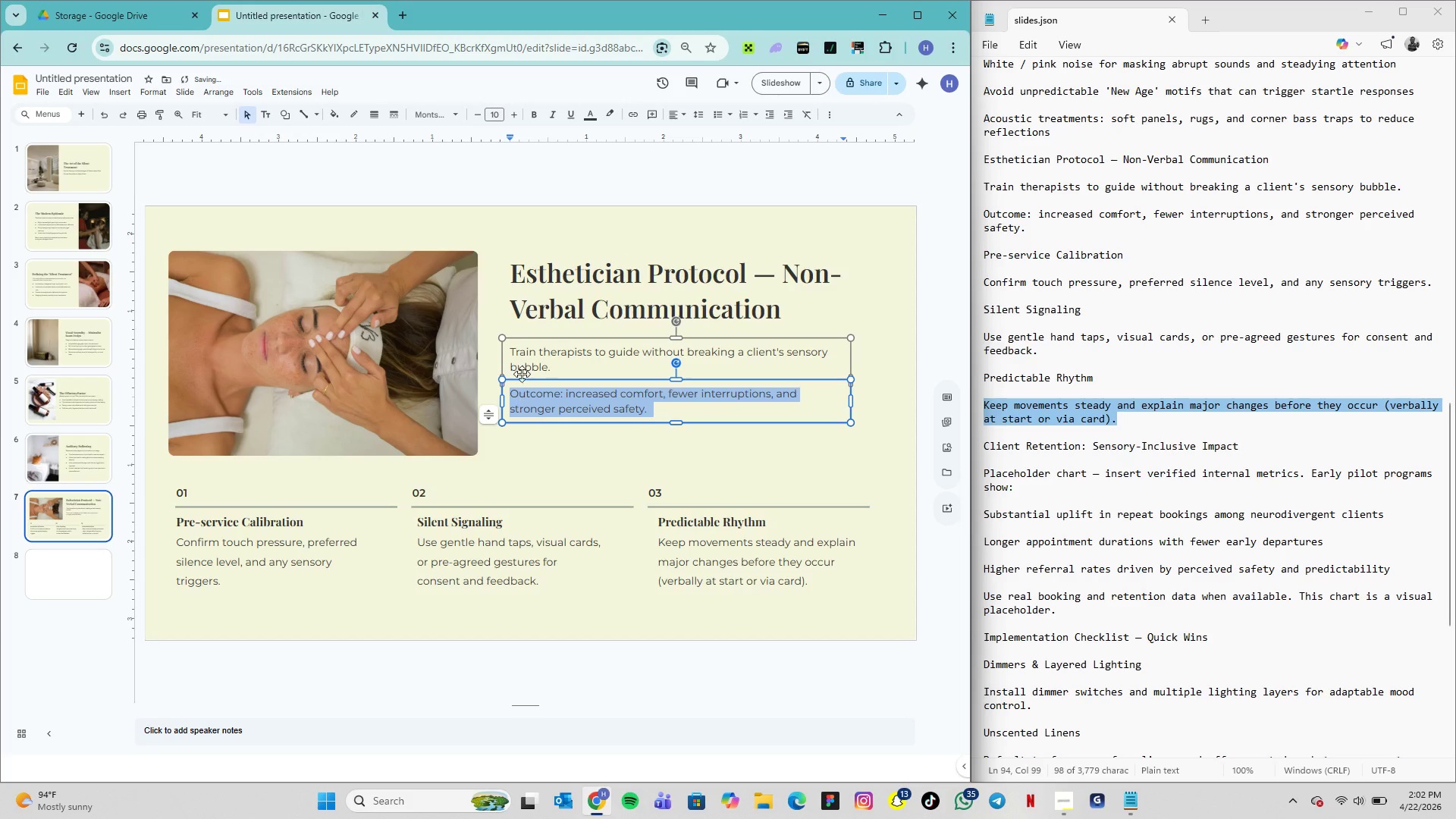 
left_click([522, 369])
 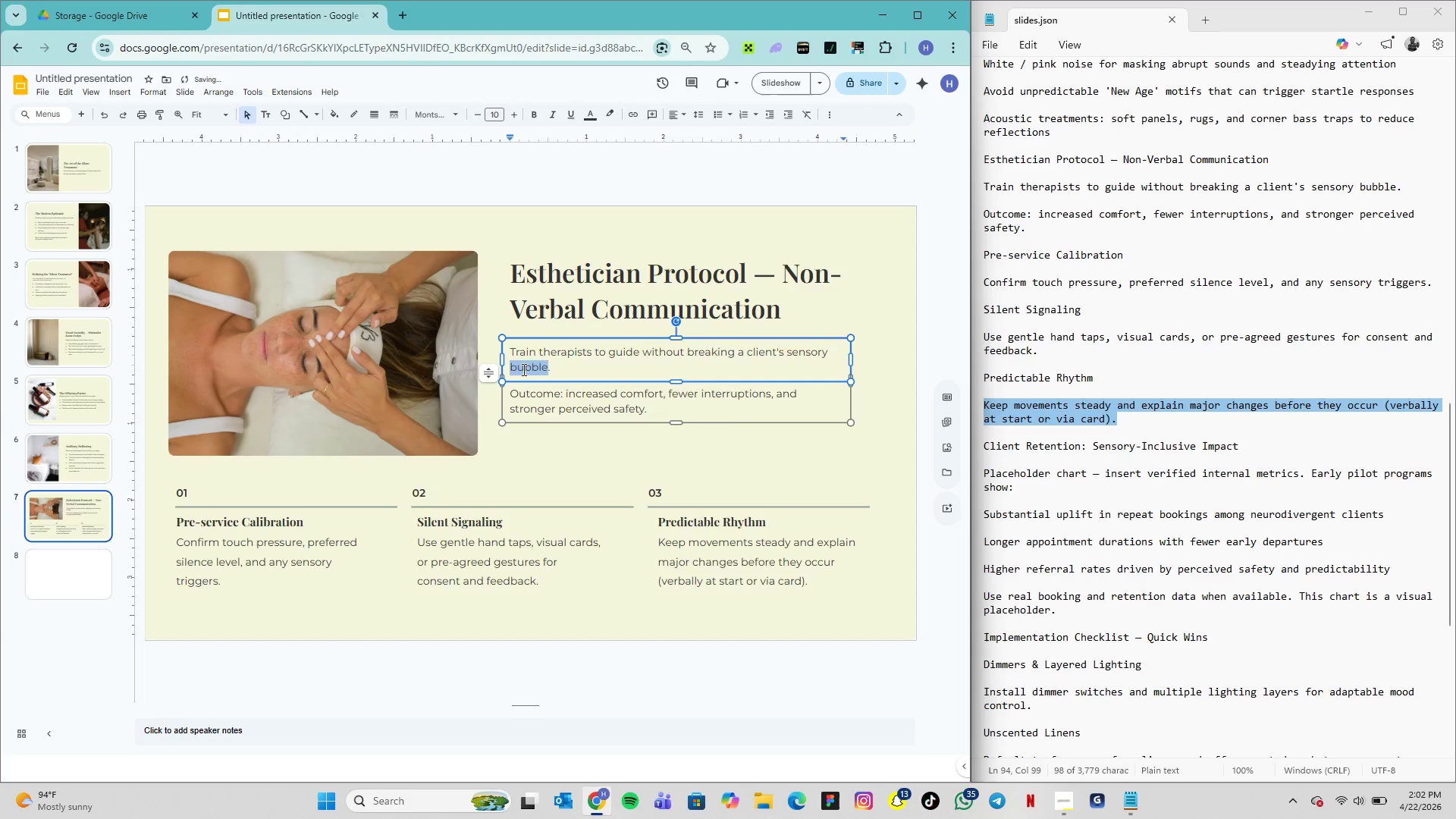 
triple_click([522, 369])
 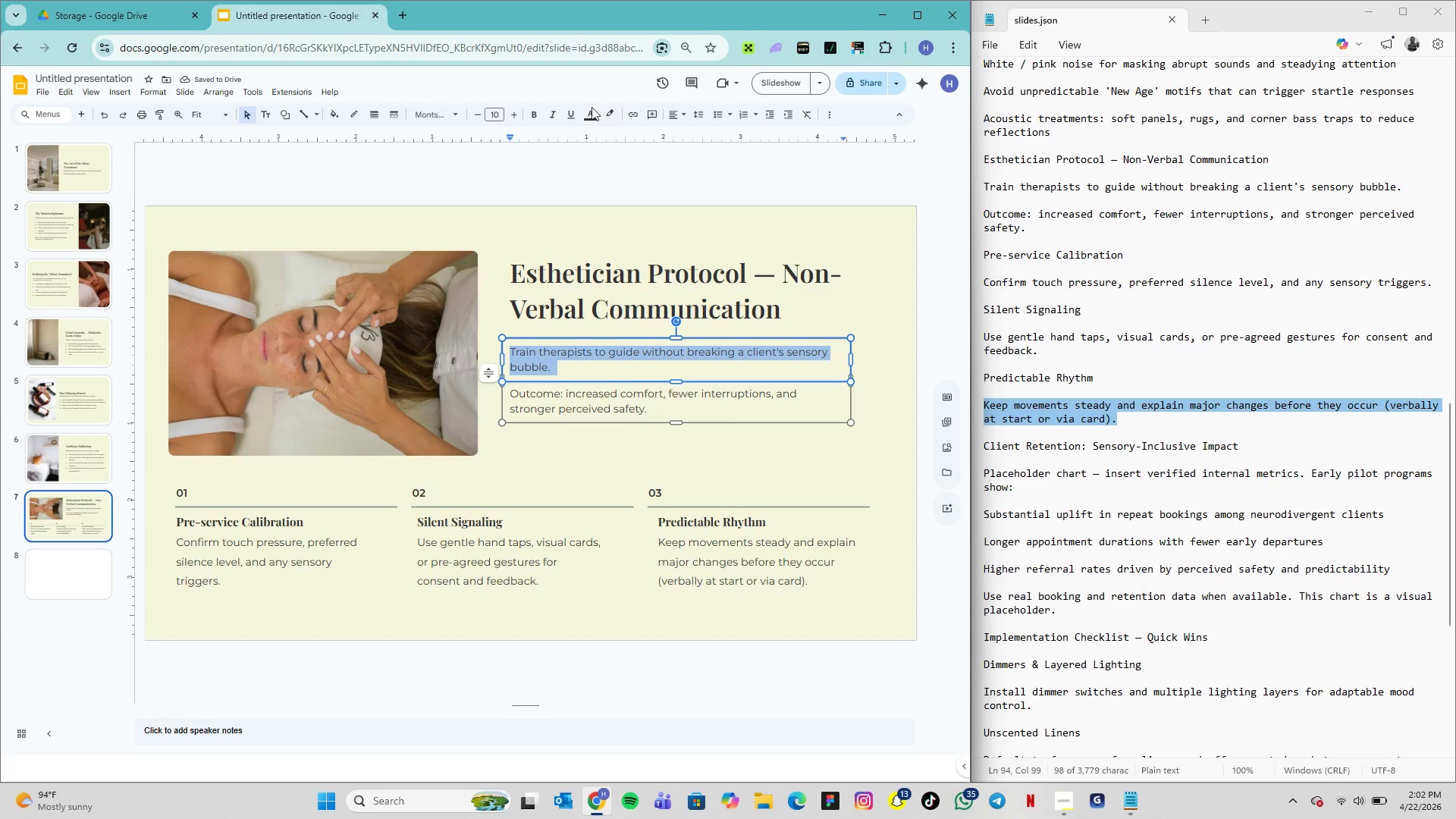 
left_click([591, 111])
 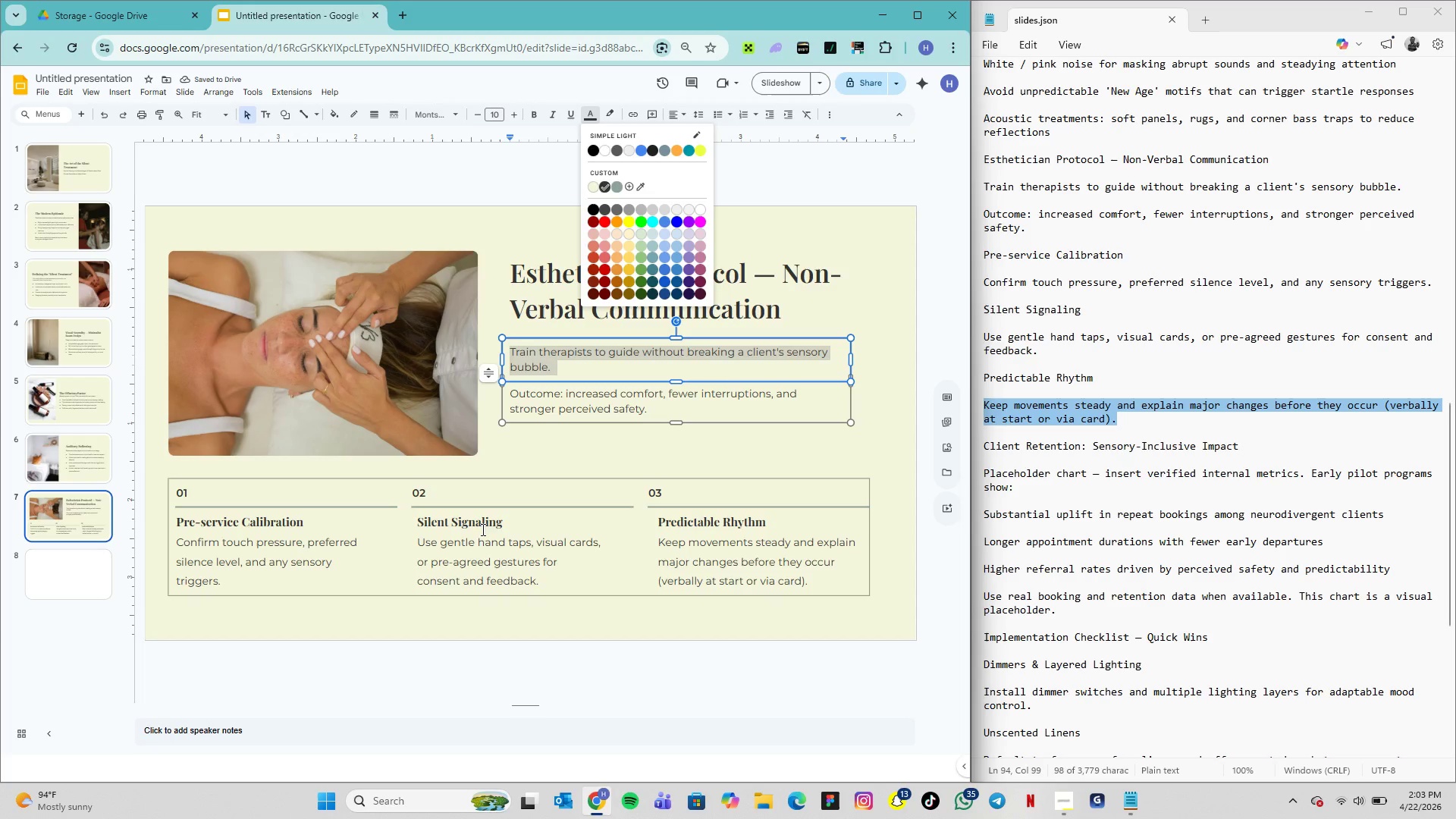 
left_click_drag(start_coordinate=[496, 557], to_coordinate=[501, 560])
 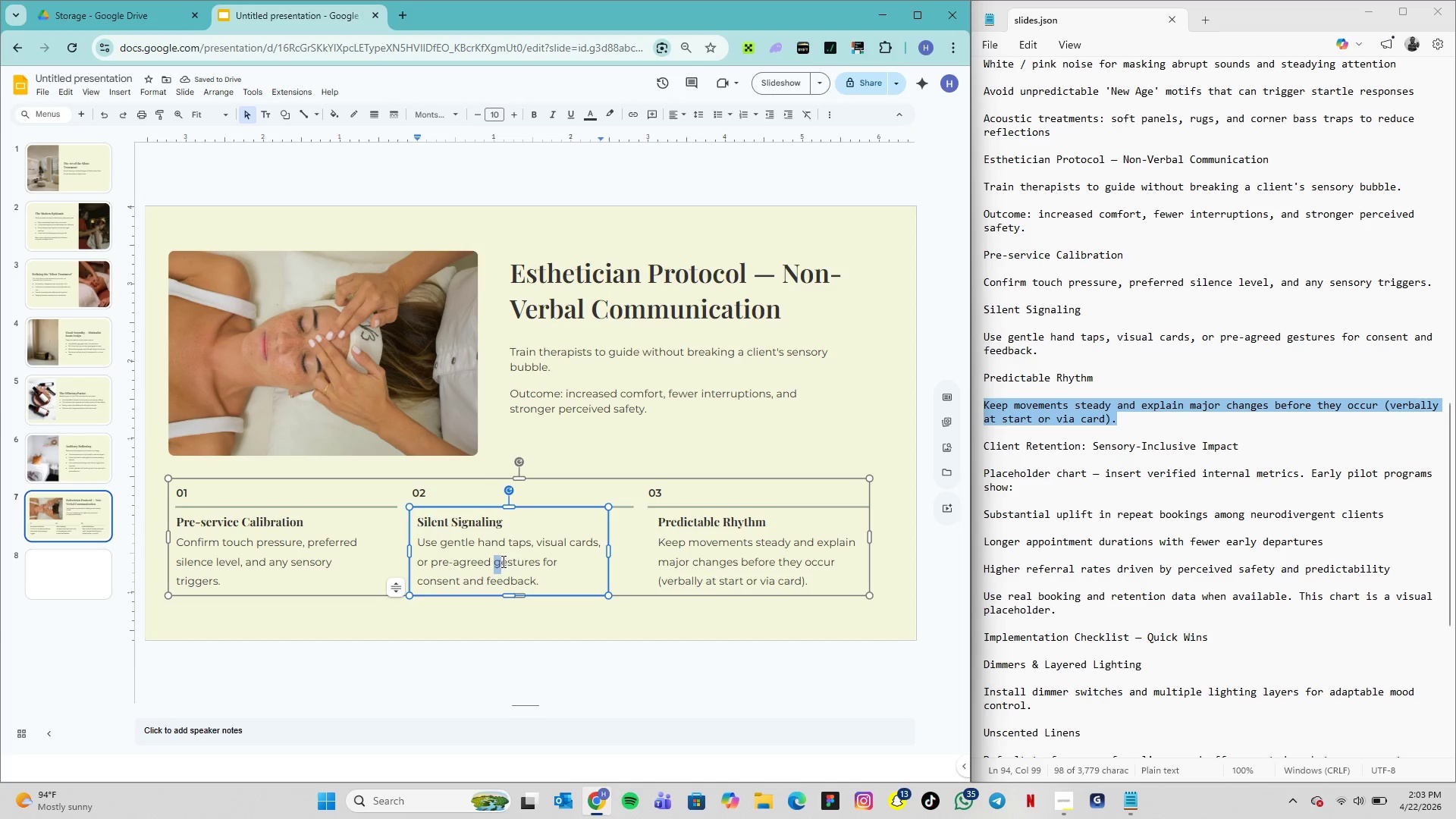 
double_click([502, 561])
 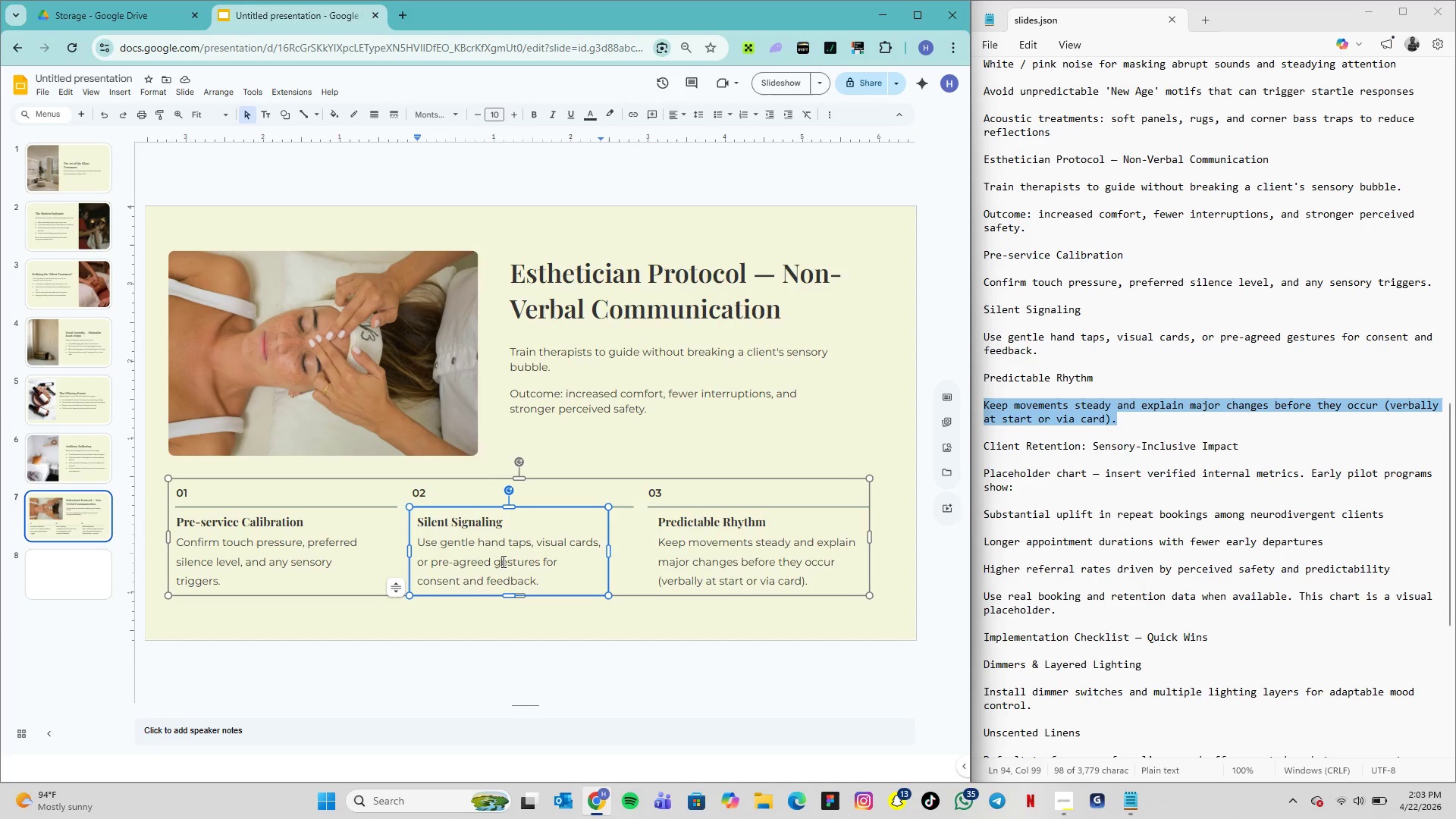 
triple_click([502, 561])
 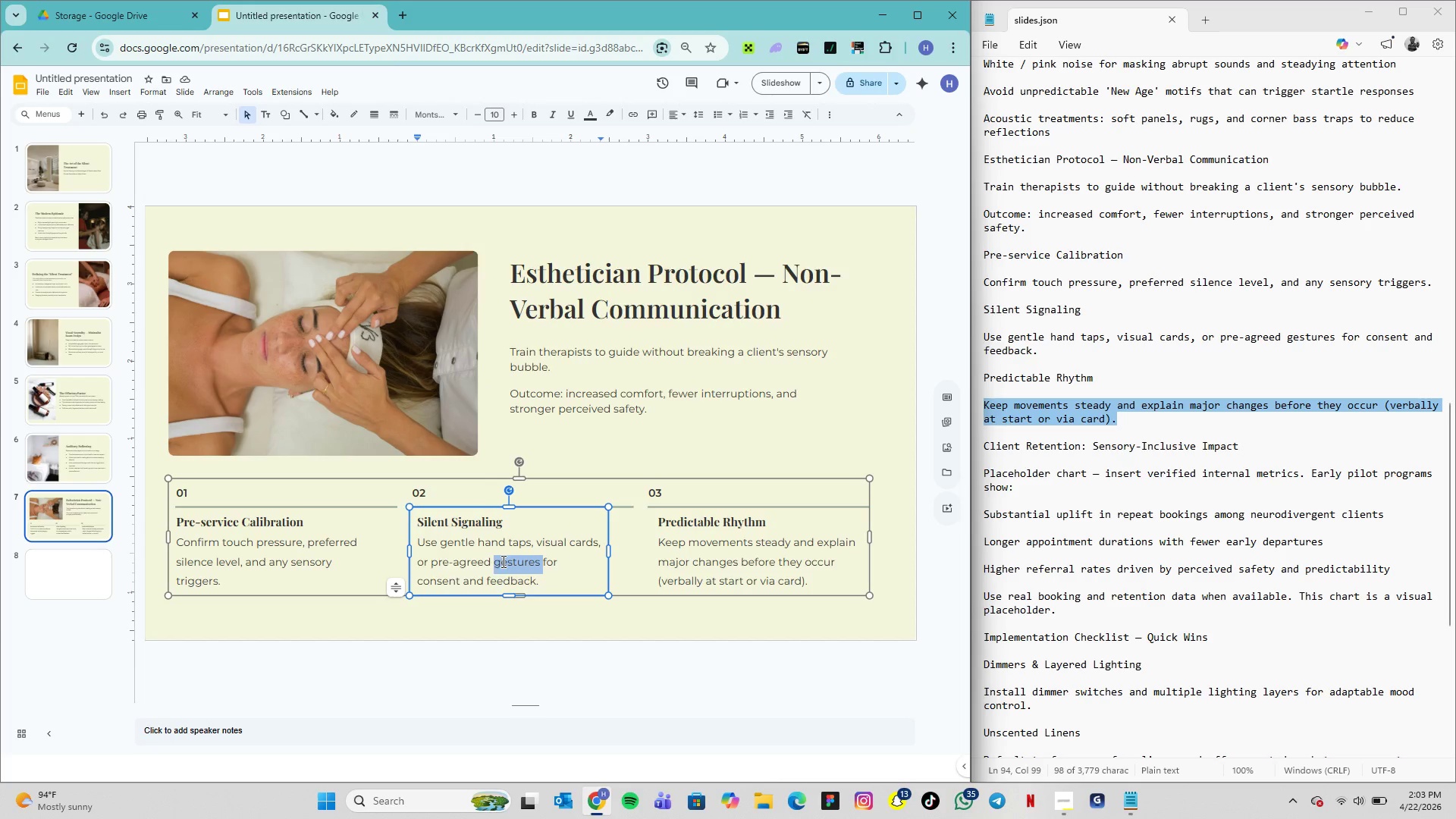 
triple_click([502, 561])
 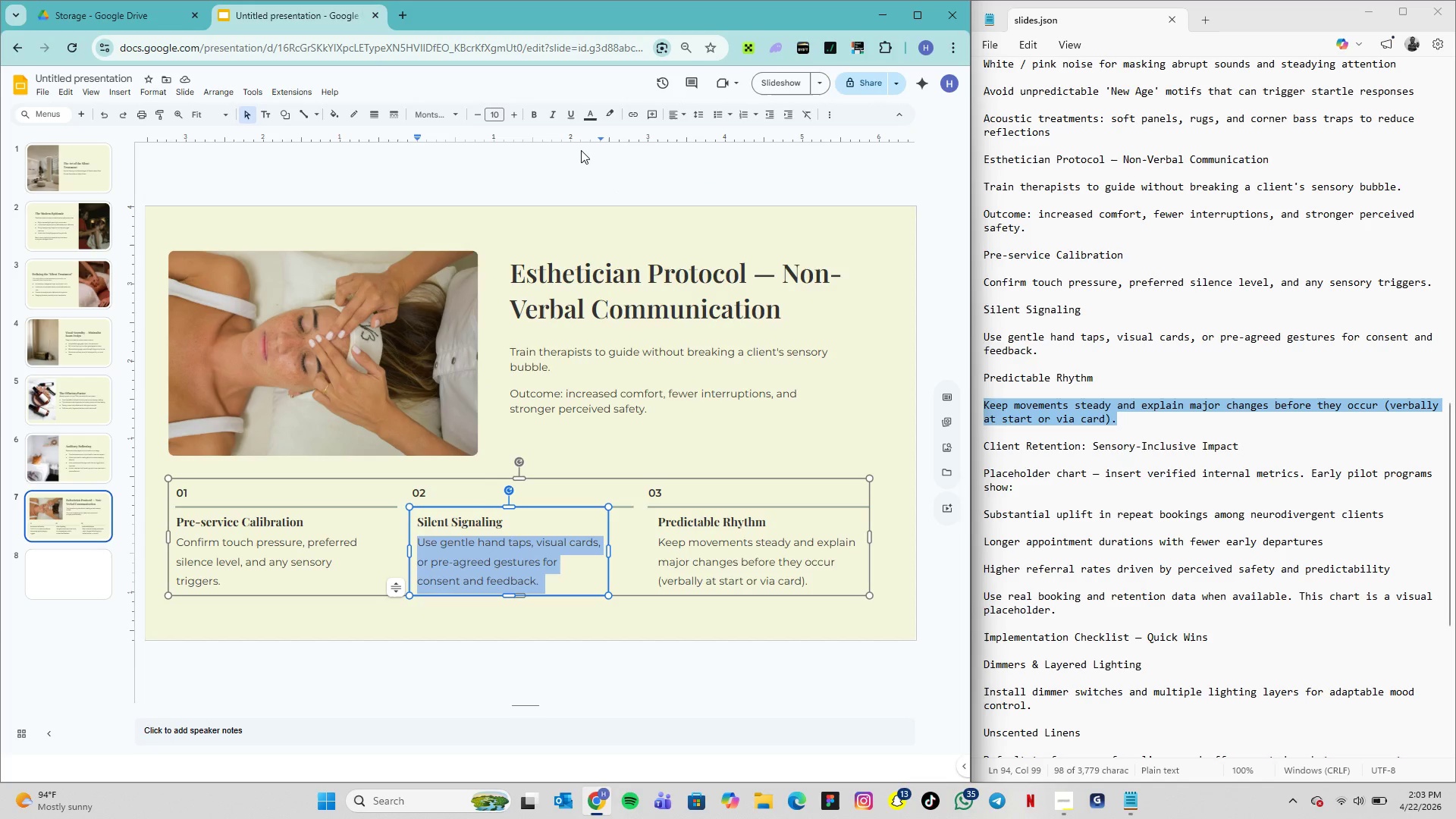 
left_click([589, 119])
 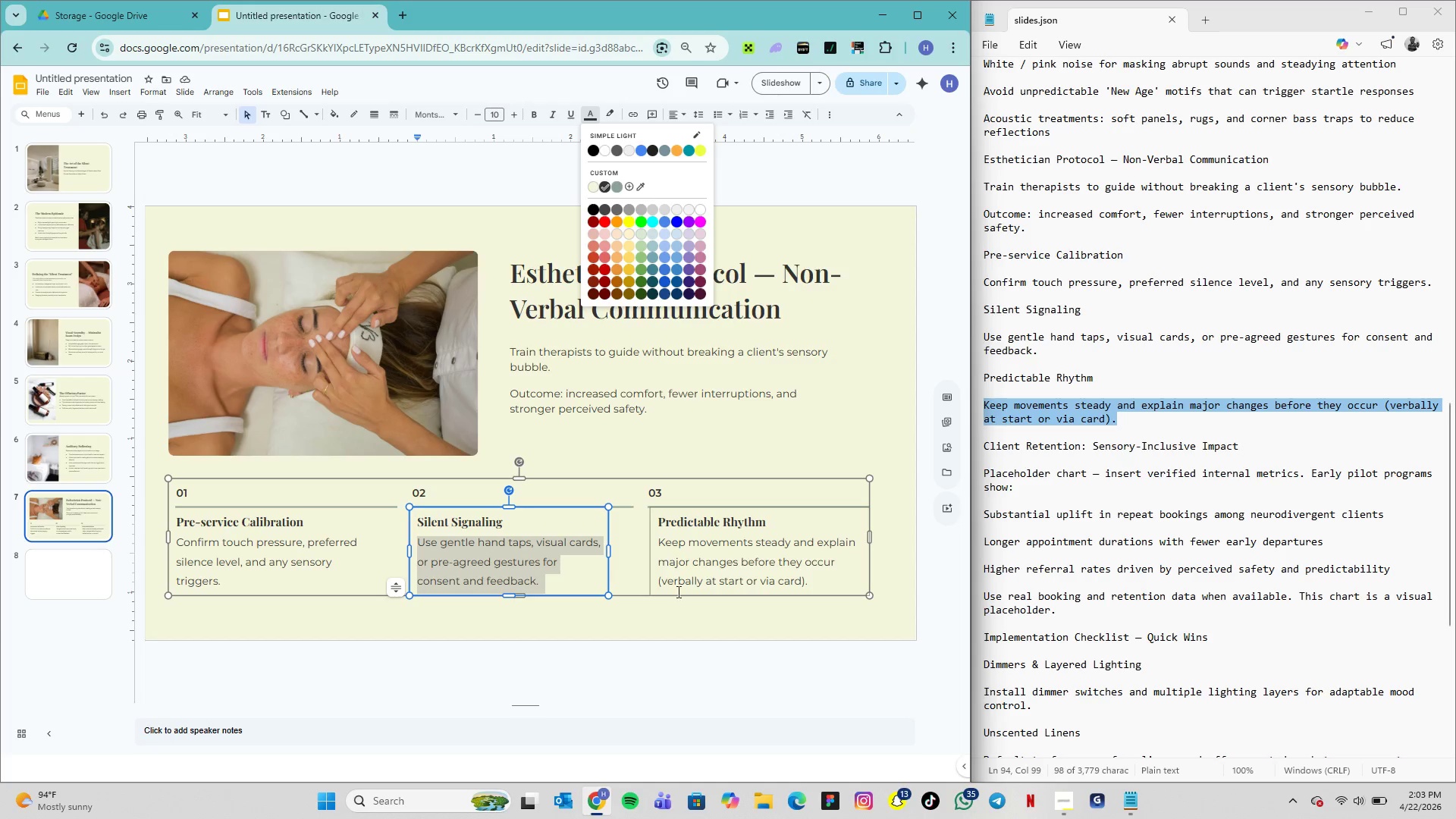 
left_click([698, 620])
 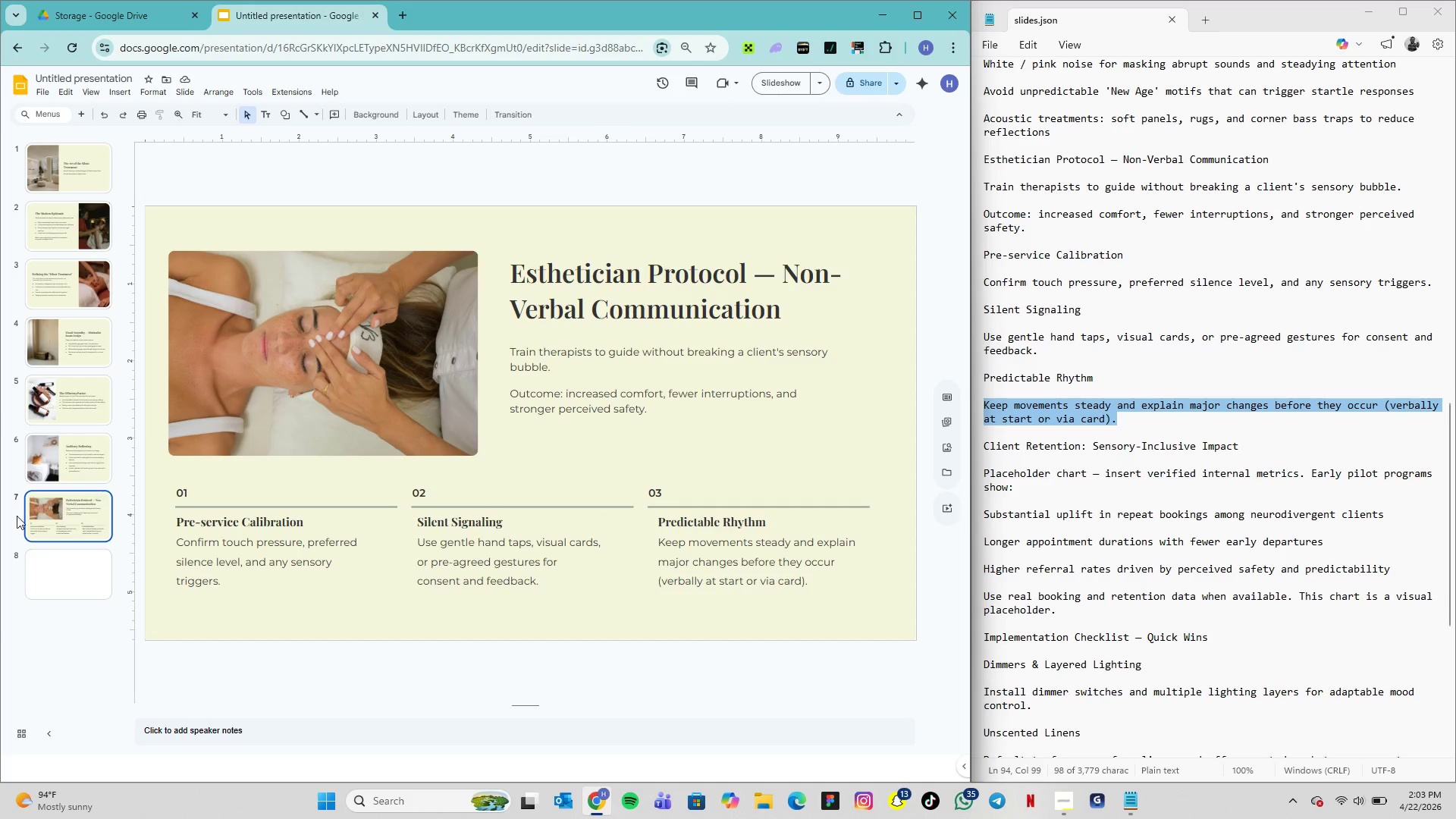 
left_click([40, 579])
 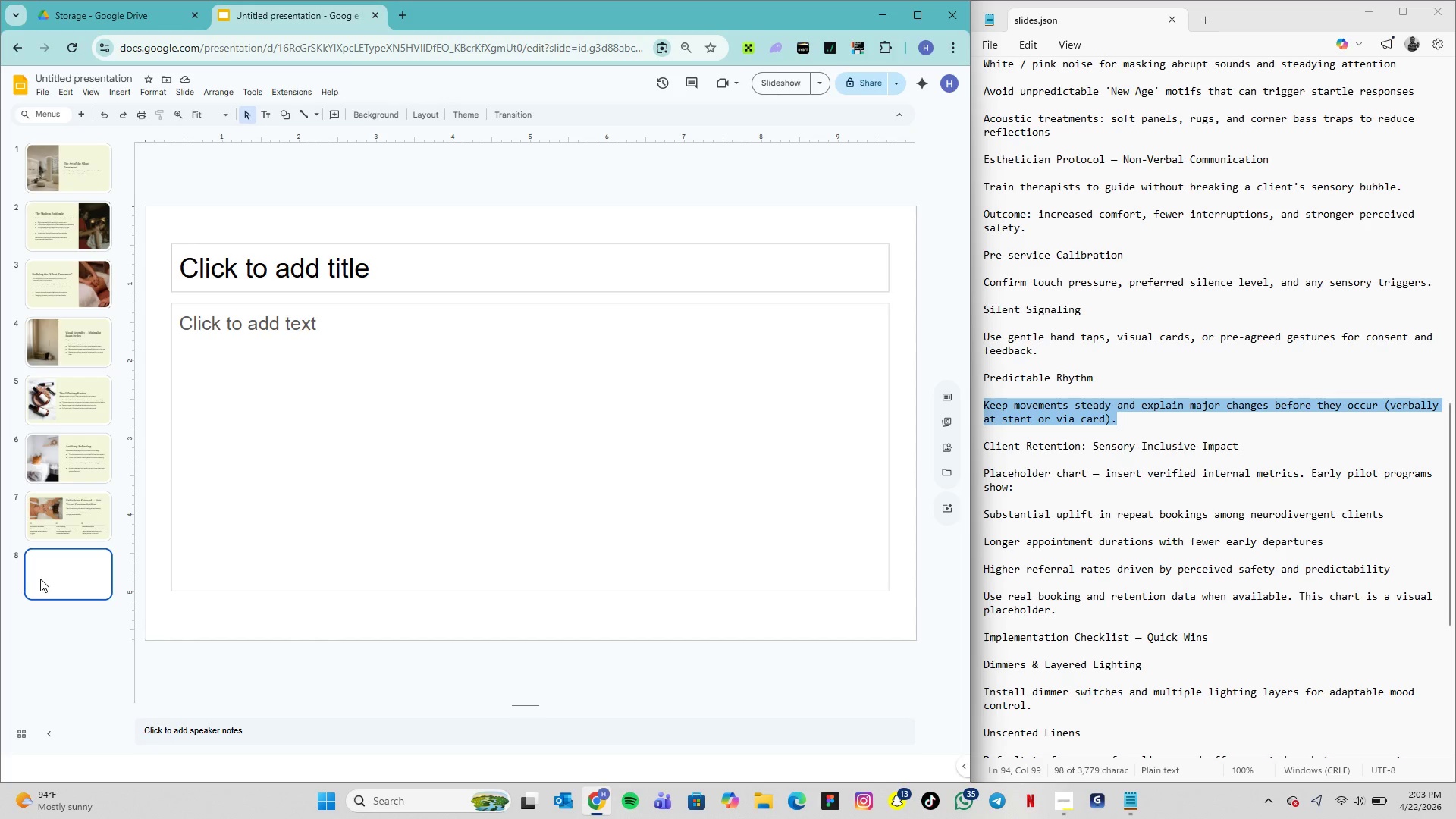 
wait(57.08)
 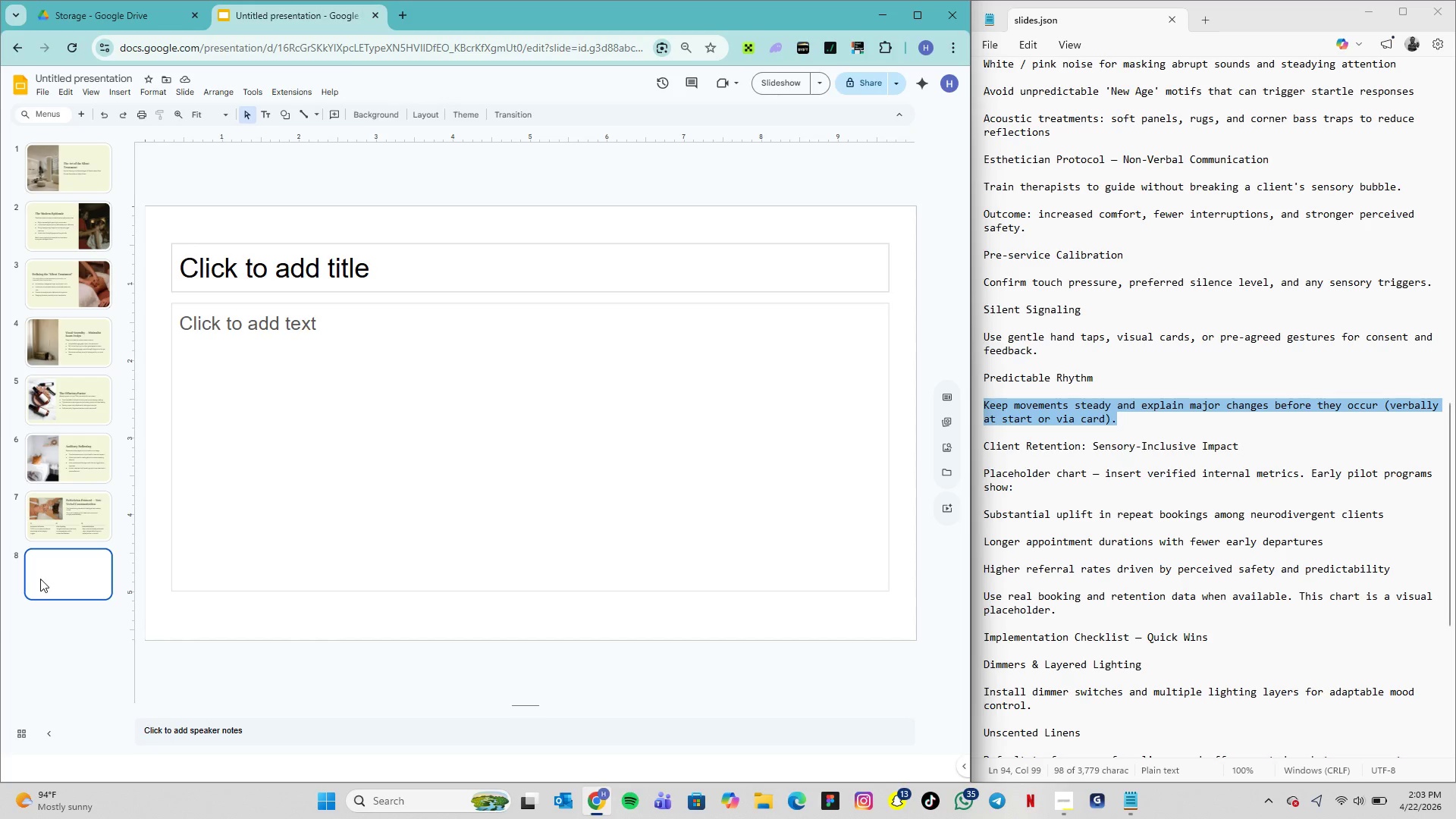 
left_click([287, 288])
 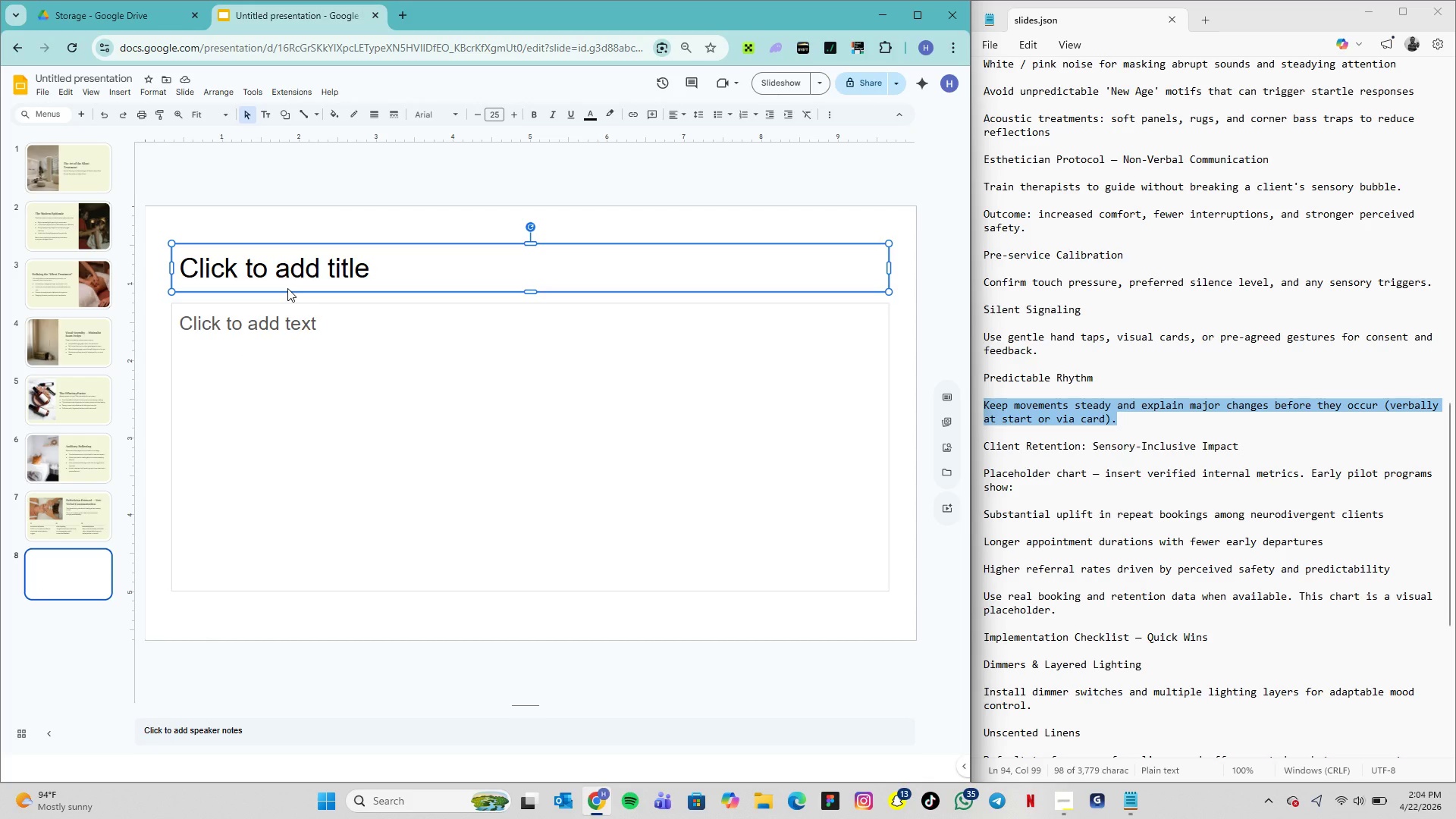 
key(Delete)
 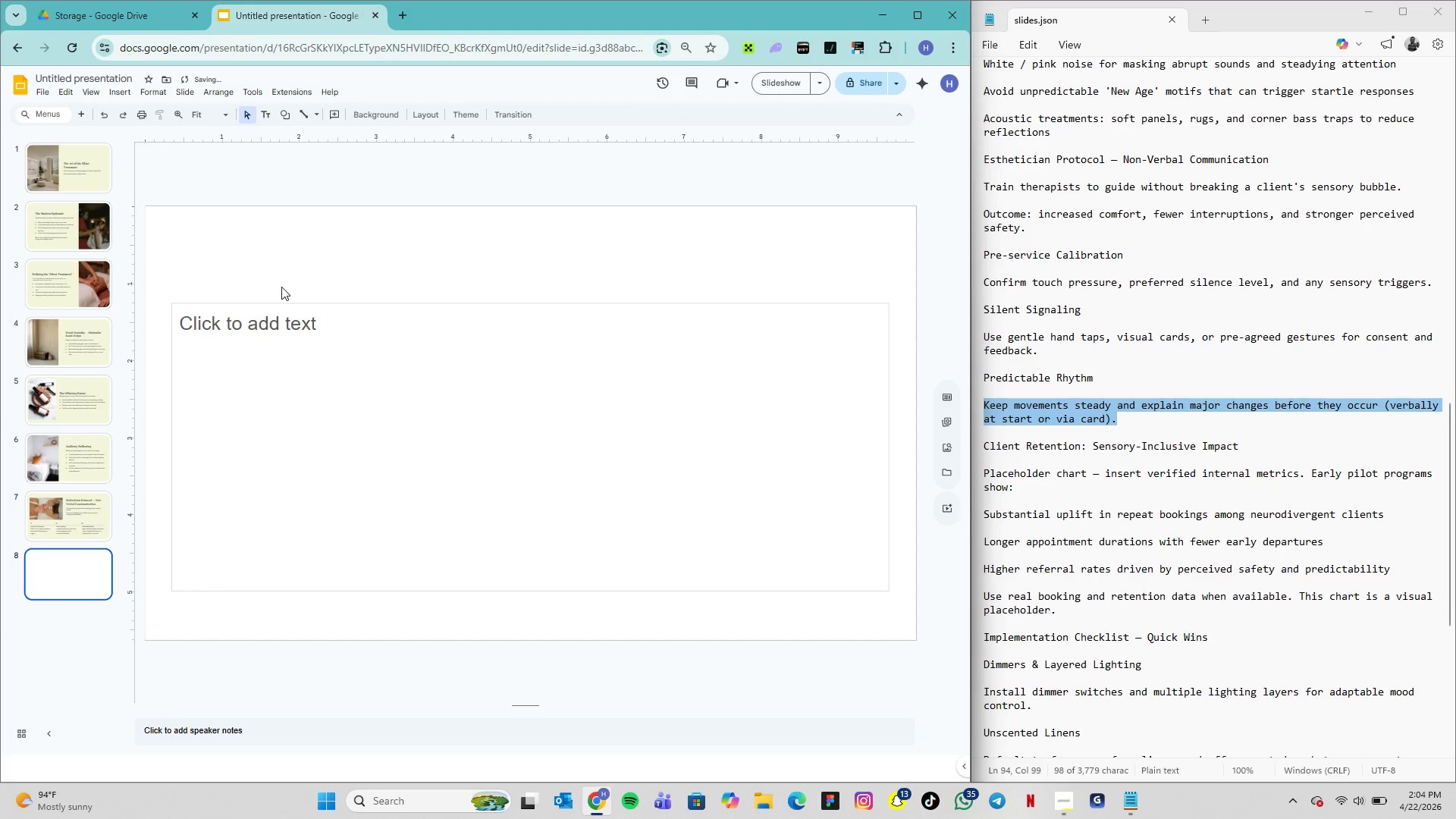 
left_click_drag(start_coordinate=[299, 271], to_coordinate=[603, 576])
 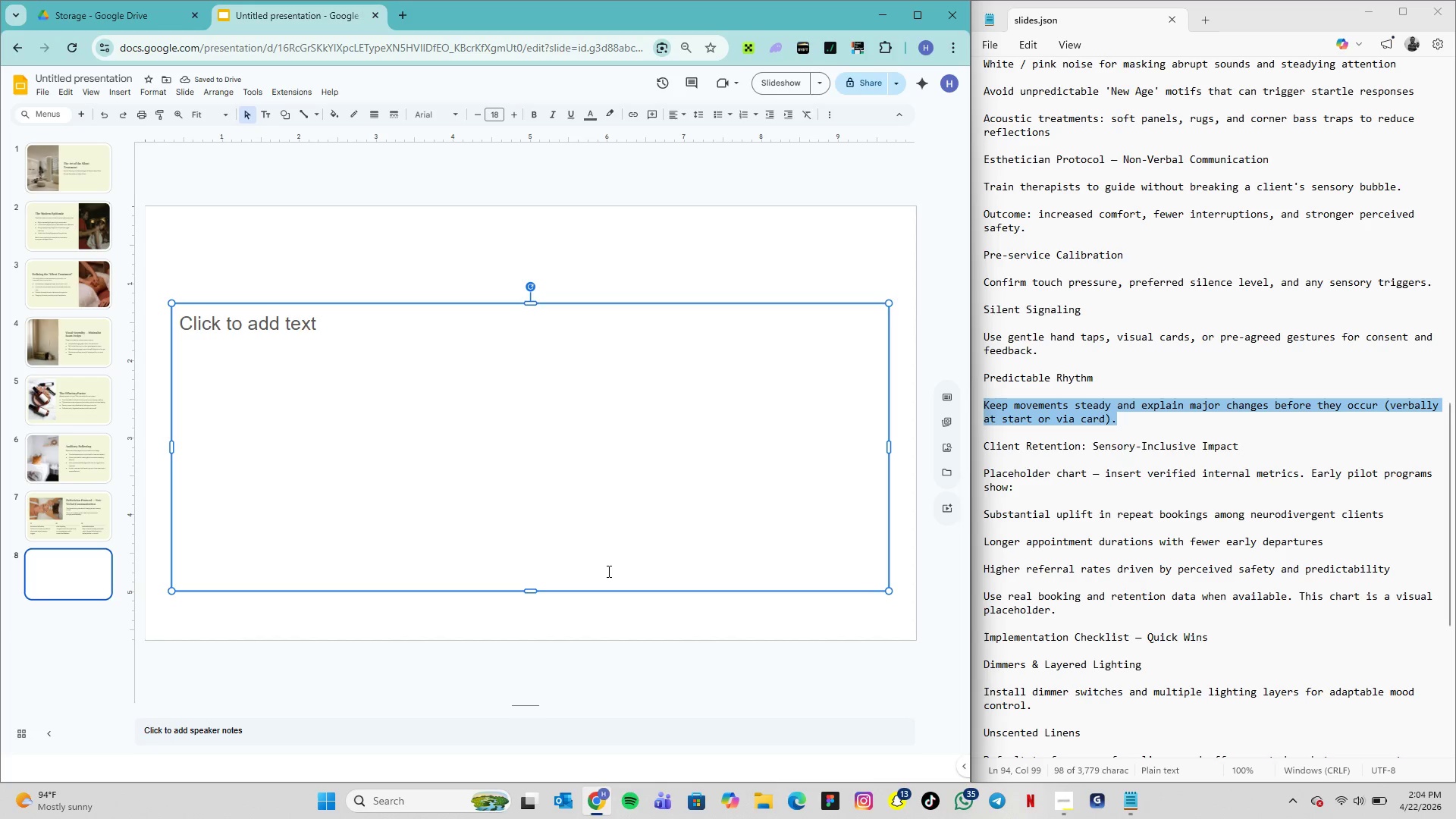 
key(Delete)
 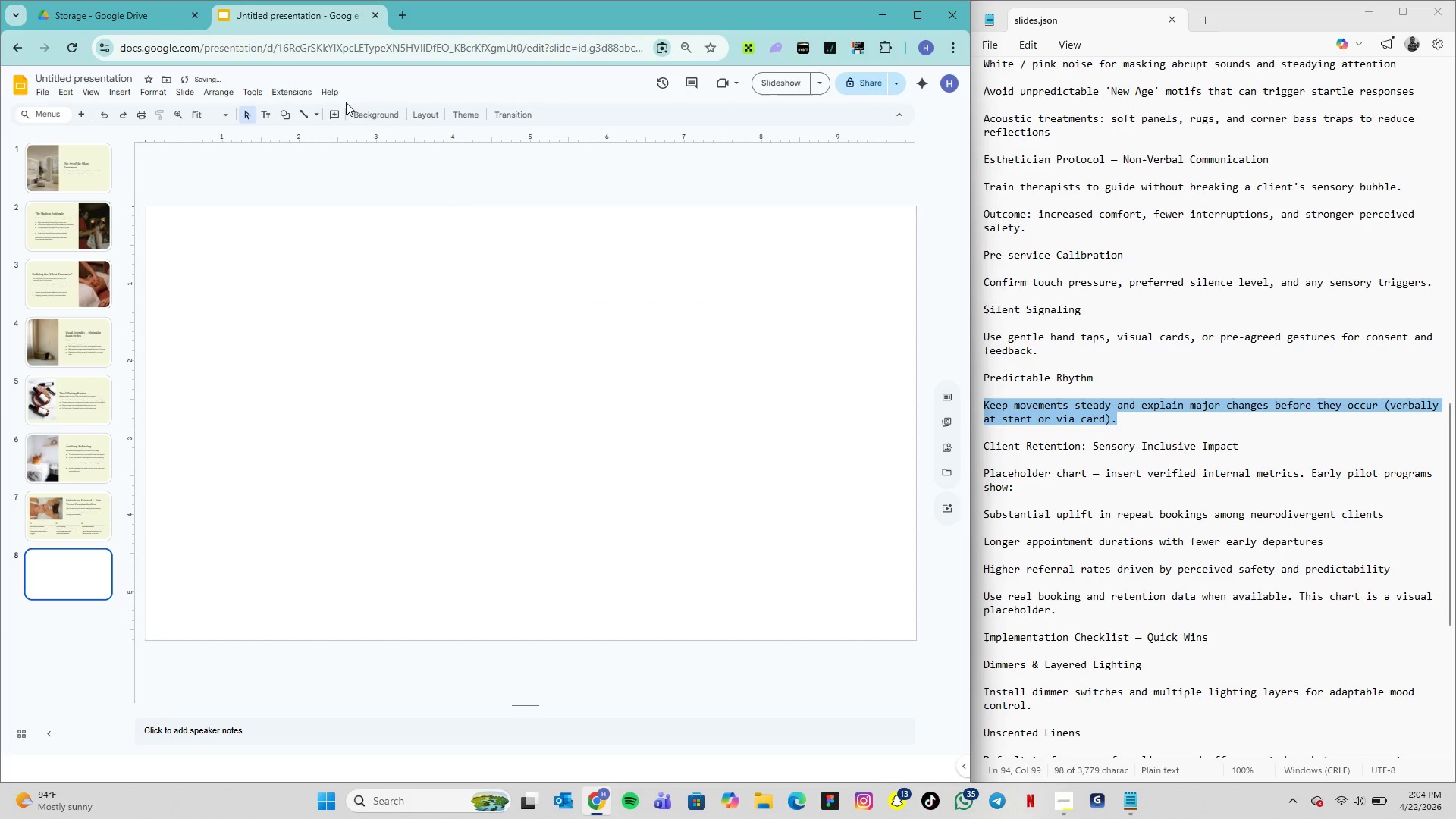 
left_click([367, 121])
 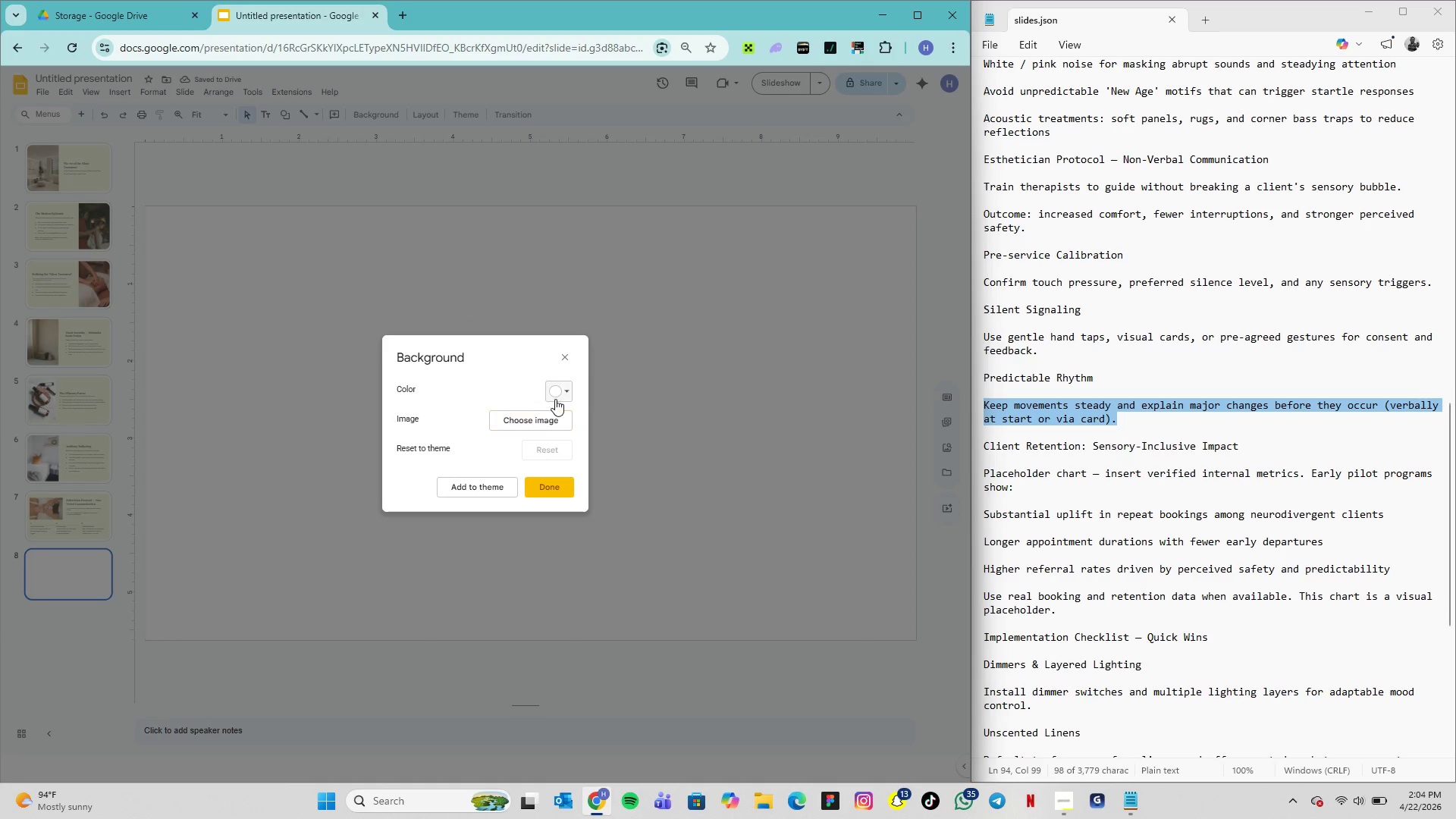 
left_click([555, 399])
 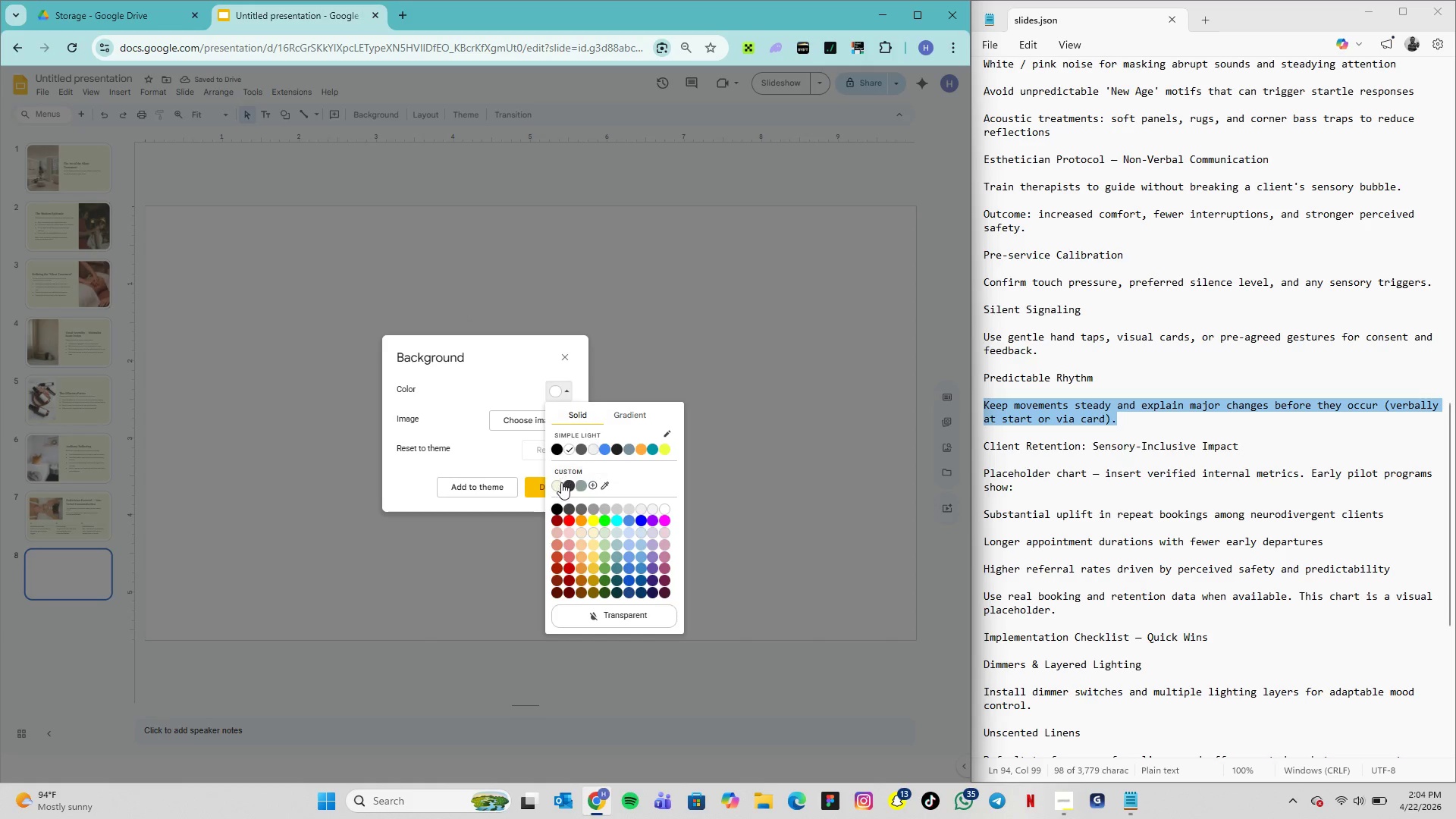 
left_click([560, 484])
 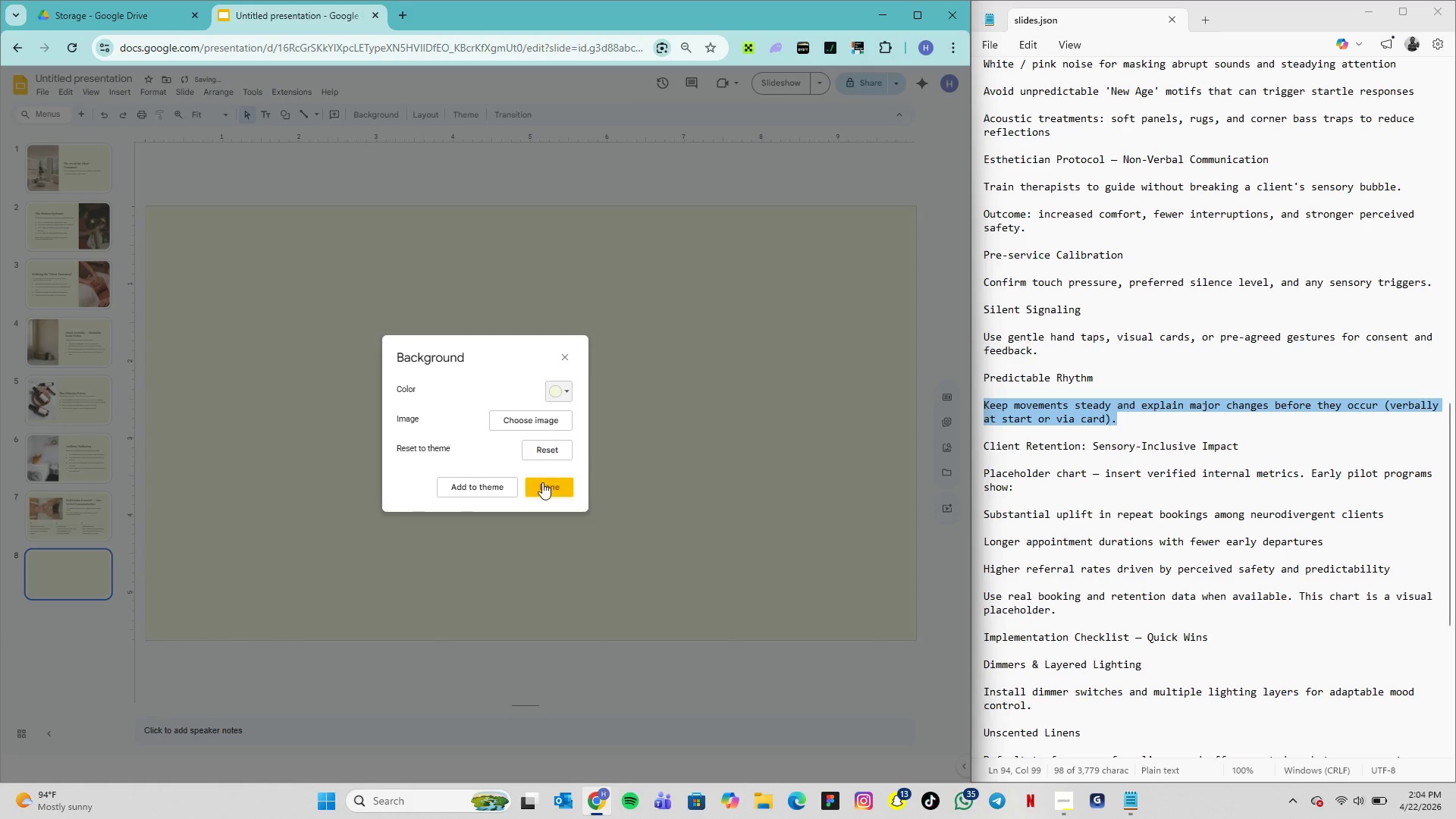 
left_click([542, 482])
 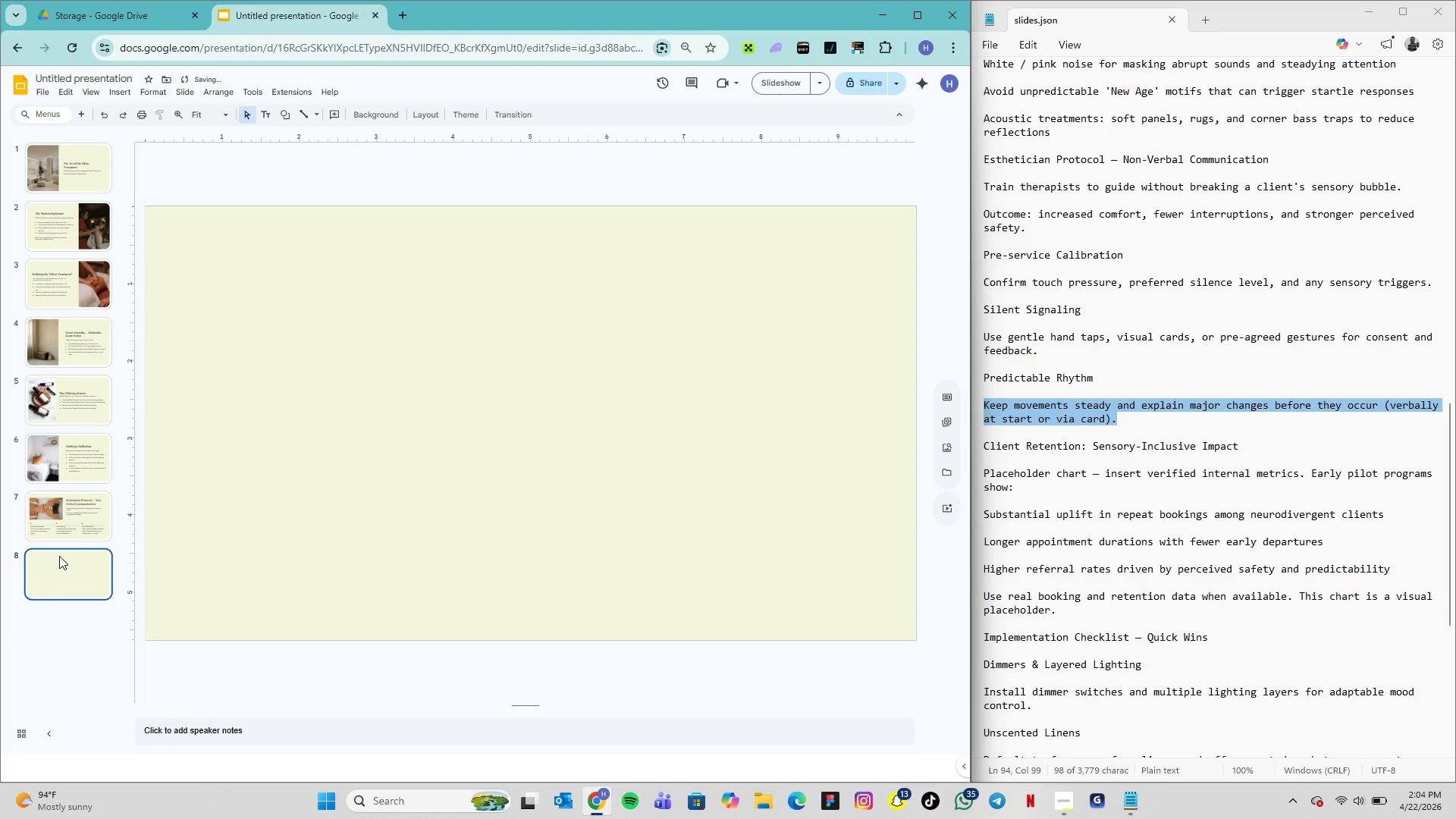 
left_click([58, 557])
 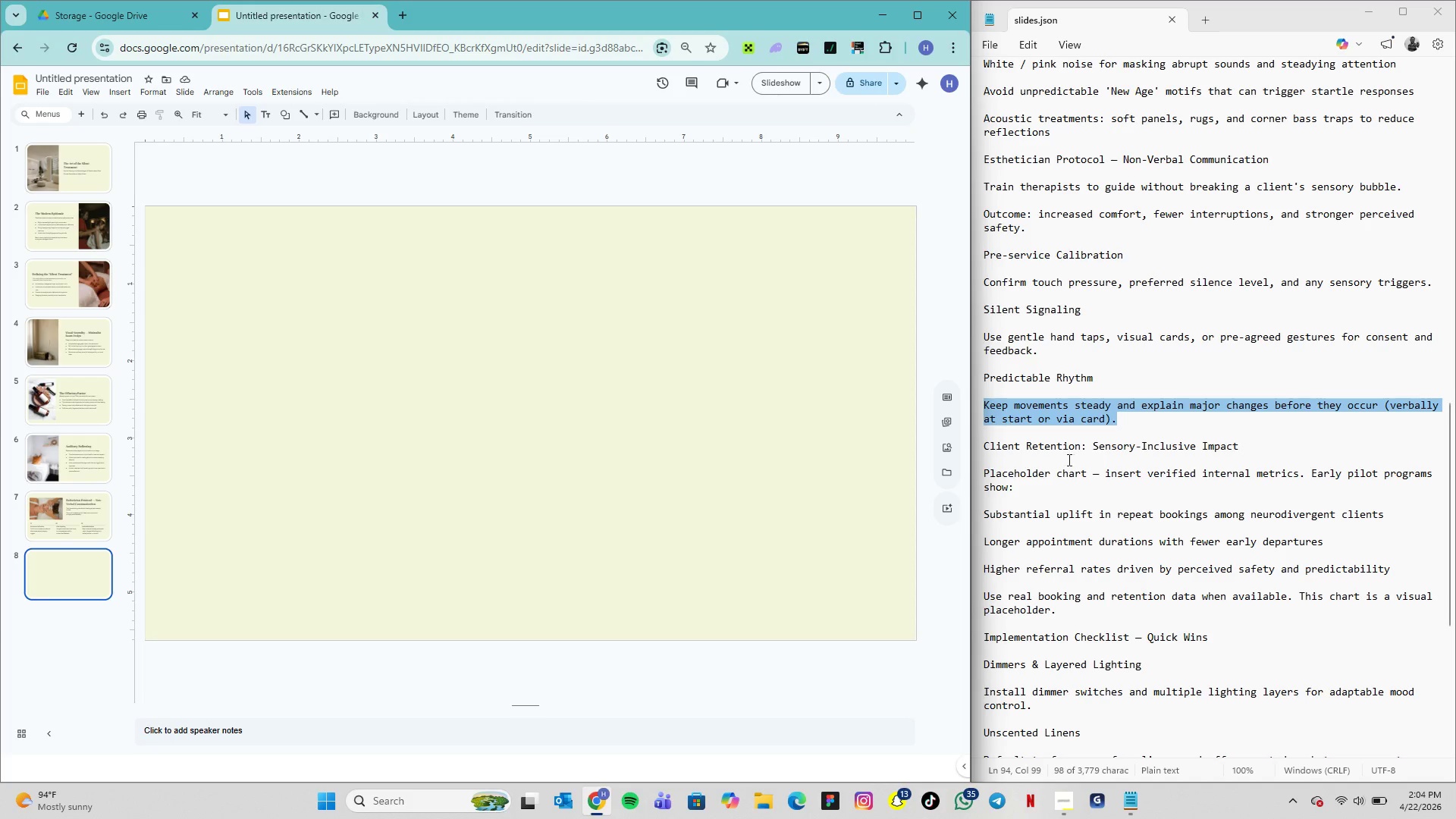 
wait(6.03)
 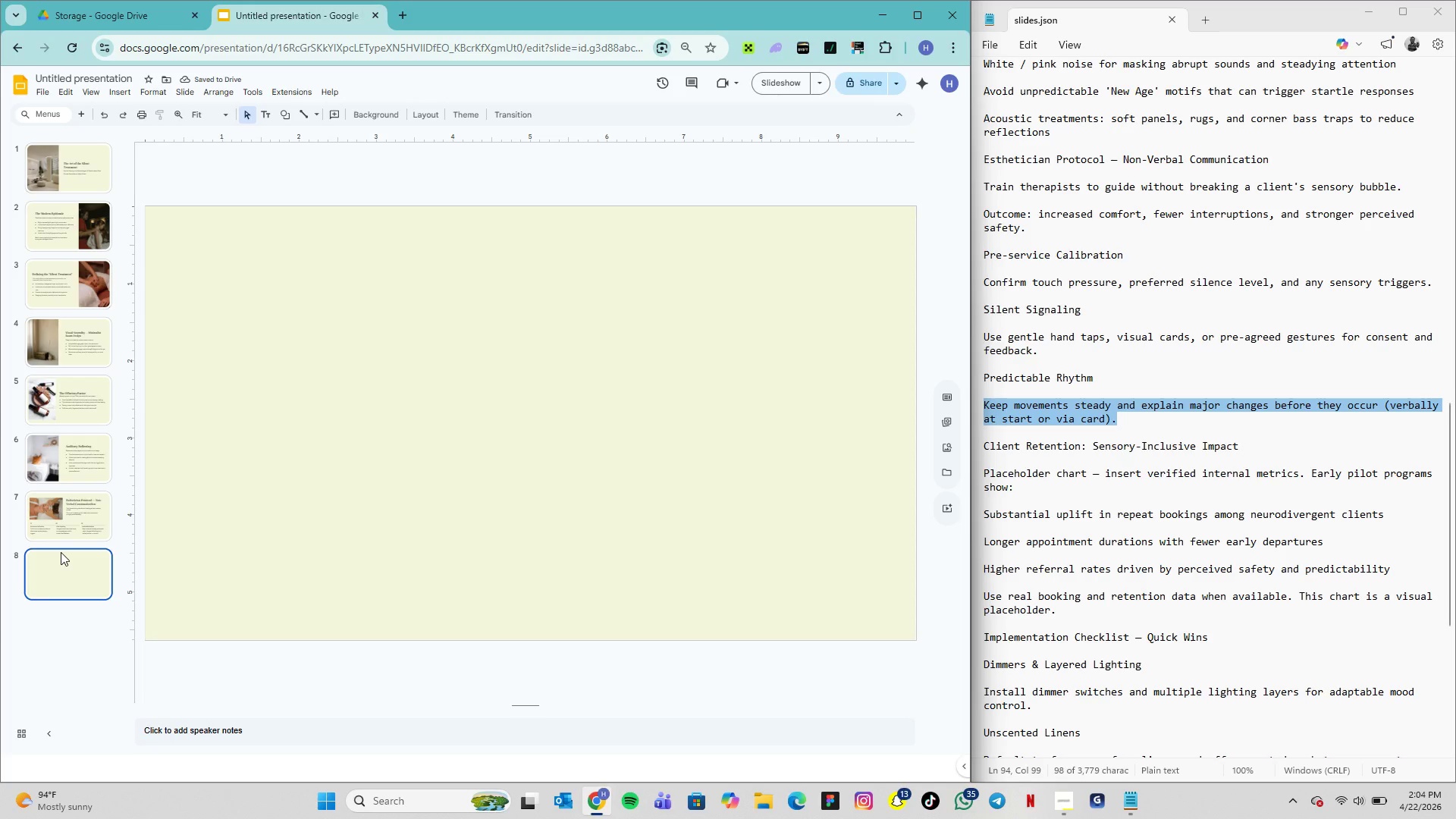 
left_click_drag(start_coordinate=[1241, 447], to_coordinate=[984, 448])
 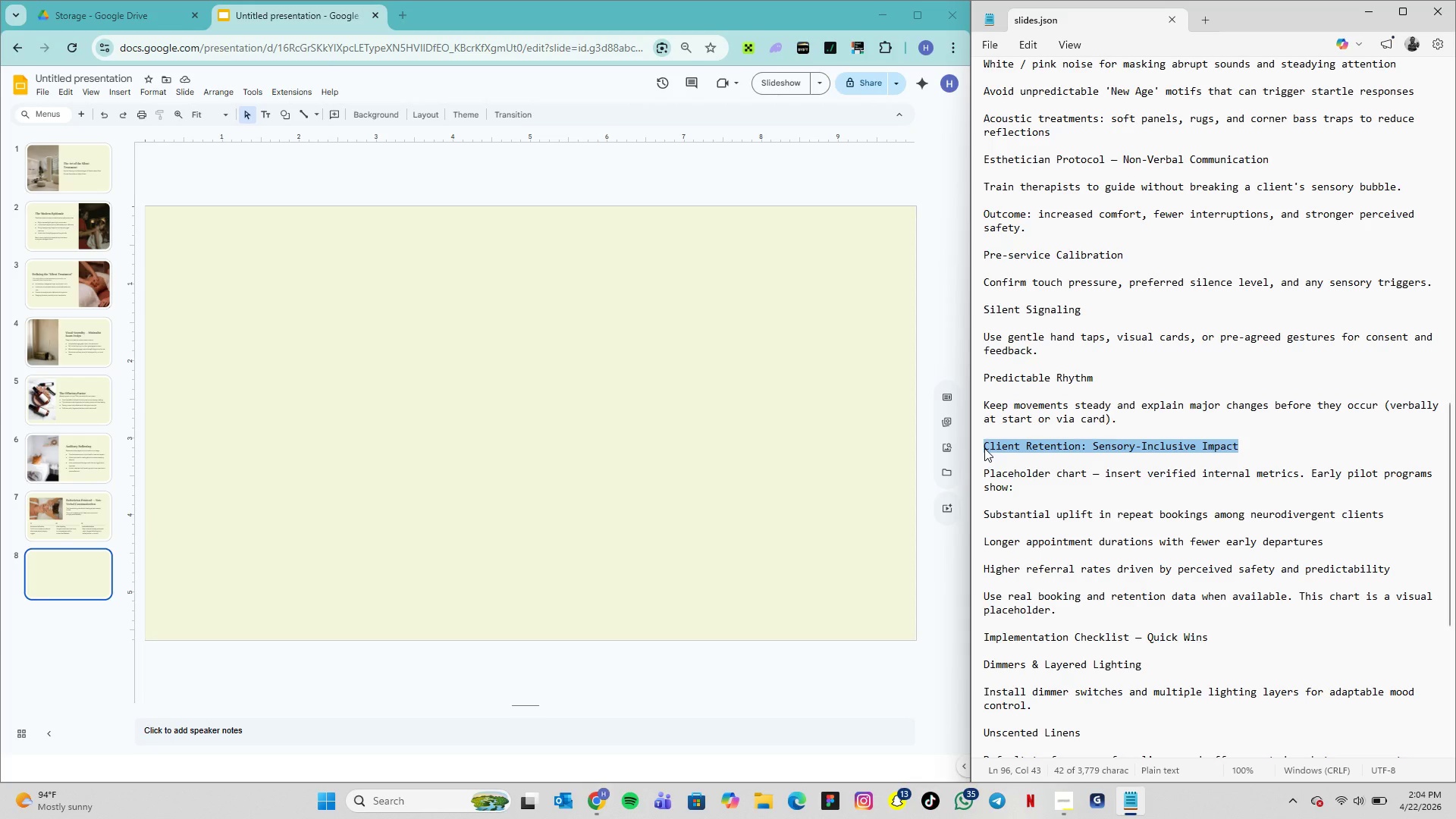 
key(Control+C)
 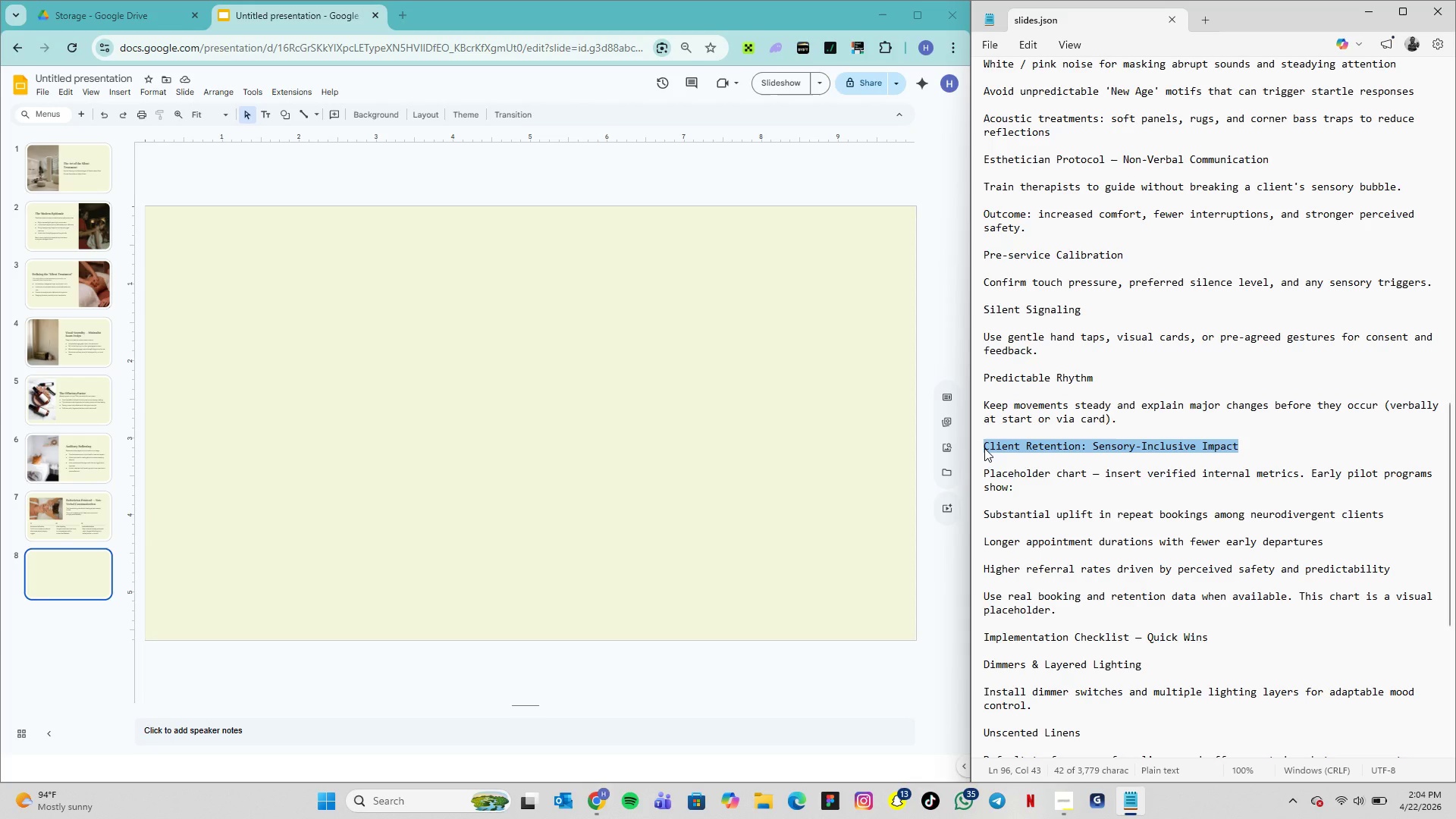 
key(Control+C)
 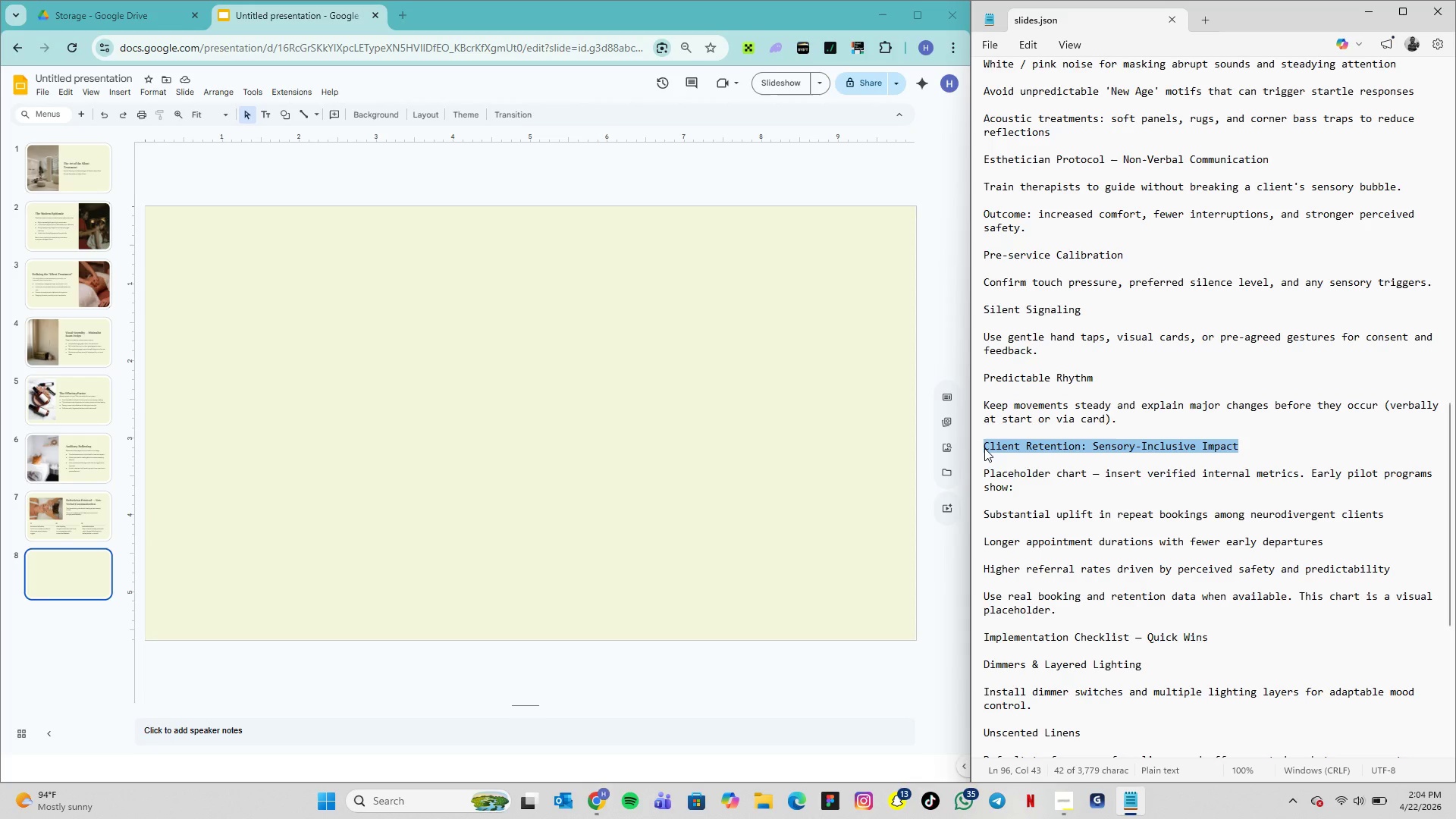 
key(Control+C)
 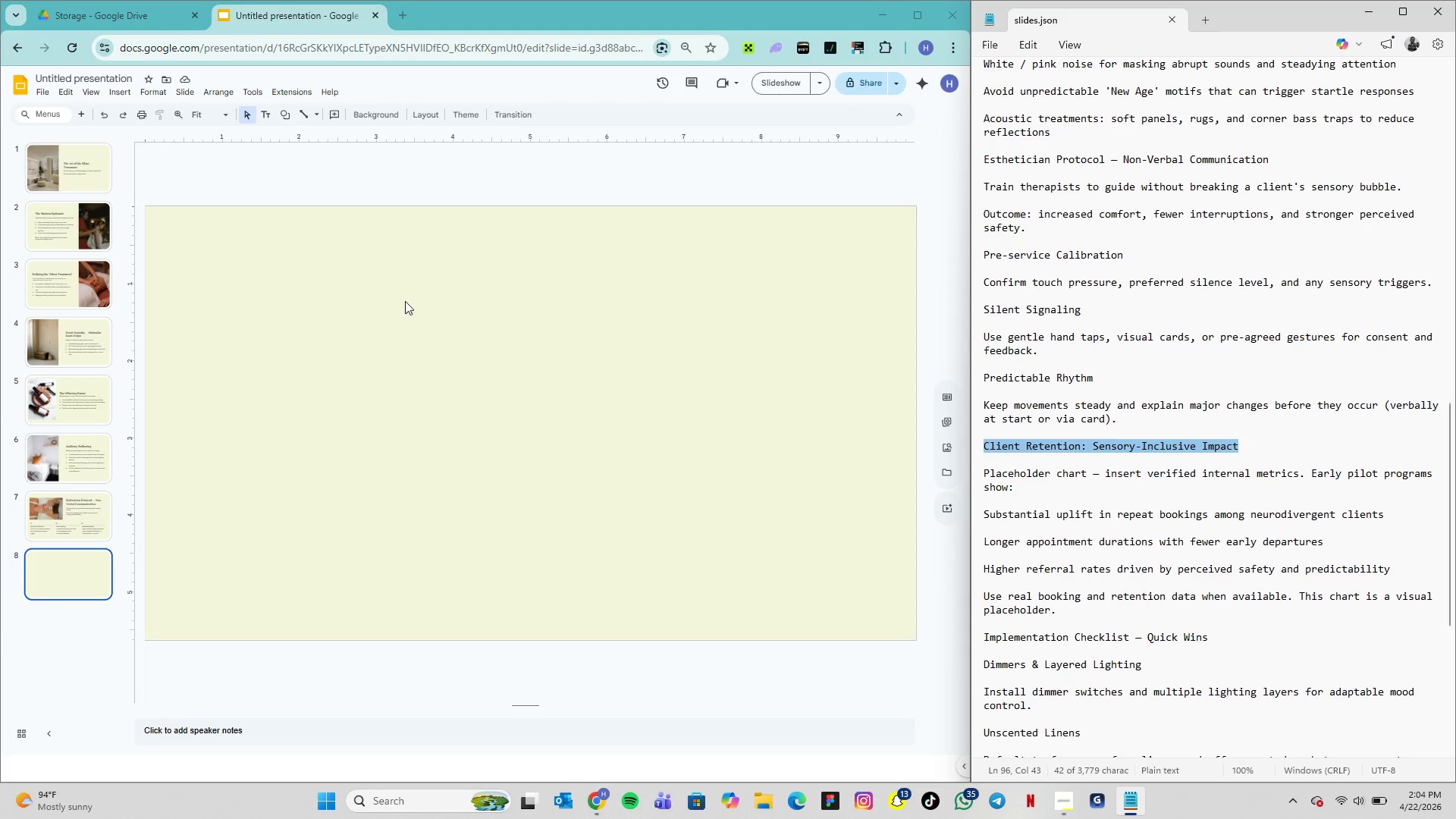 
left_click([392, 306])
 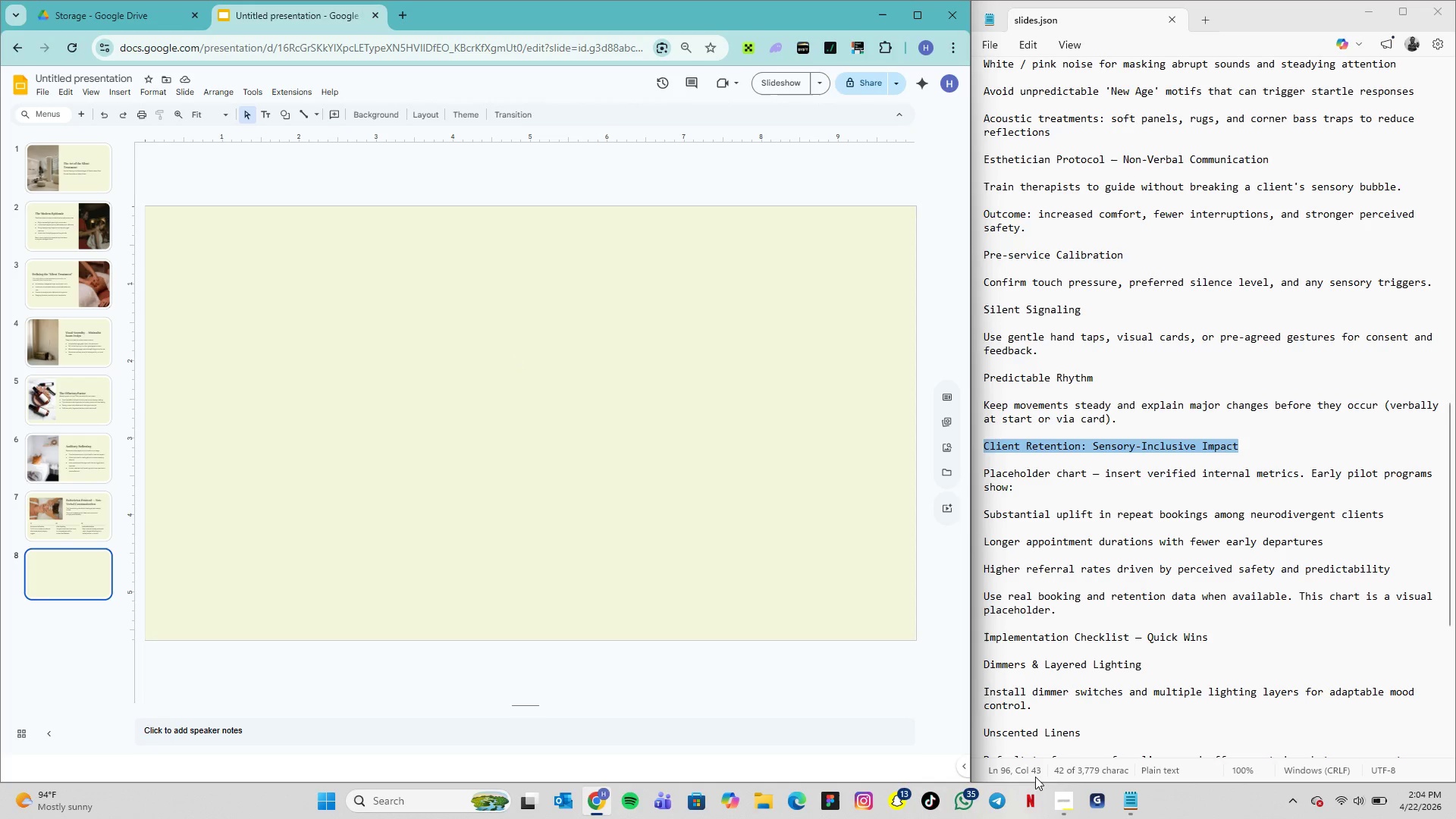 
left_click([1068, 805])